 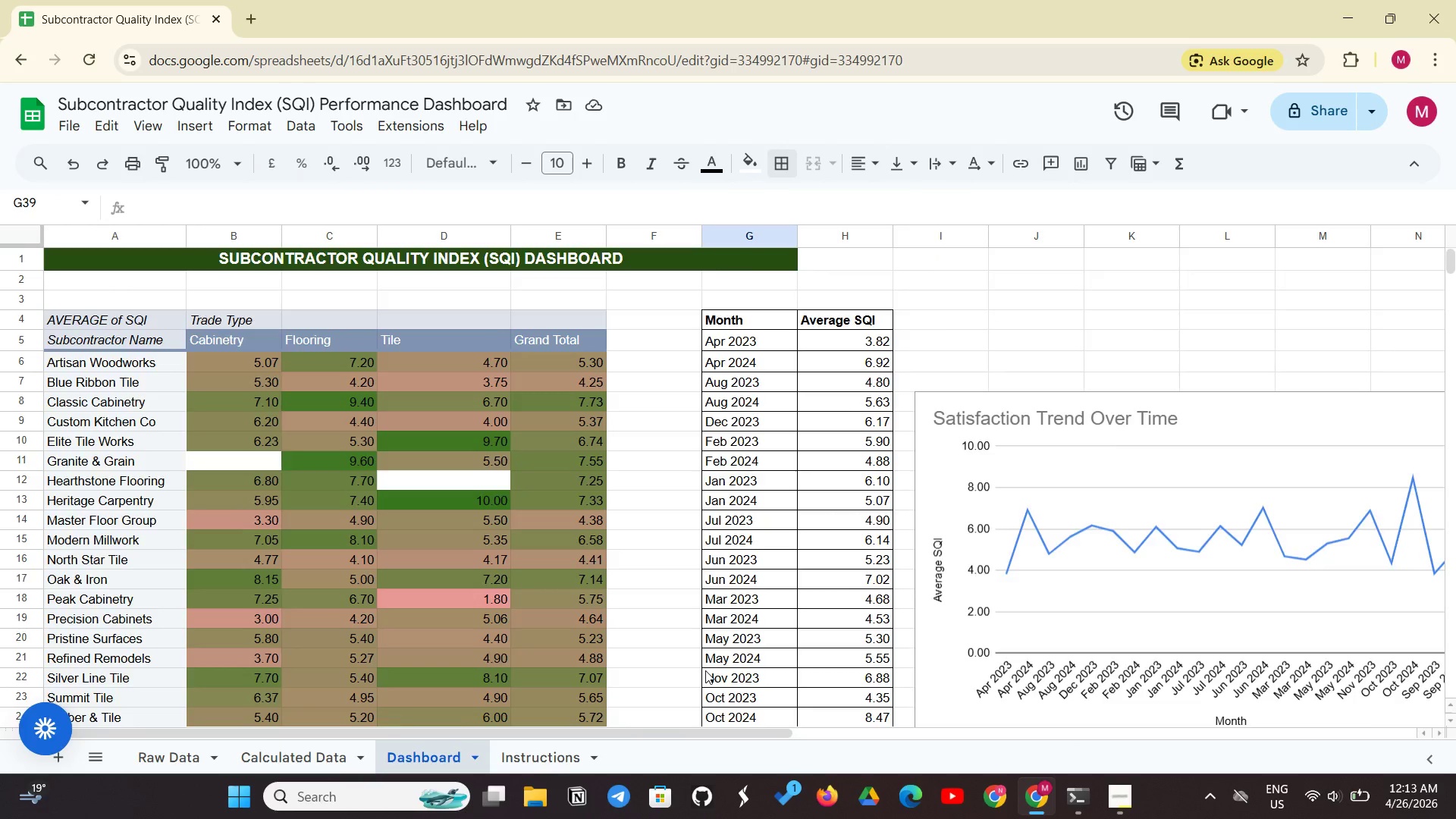 
scroll: coordinate [705, 670], scroll_direction: down, amount: 2.0
 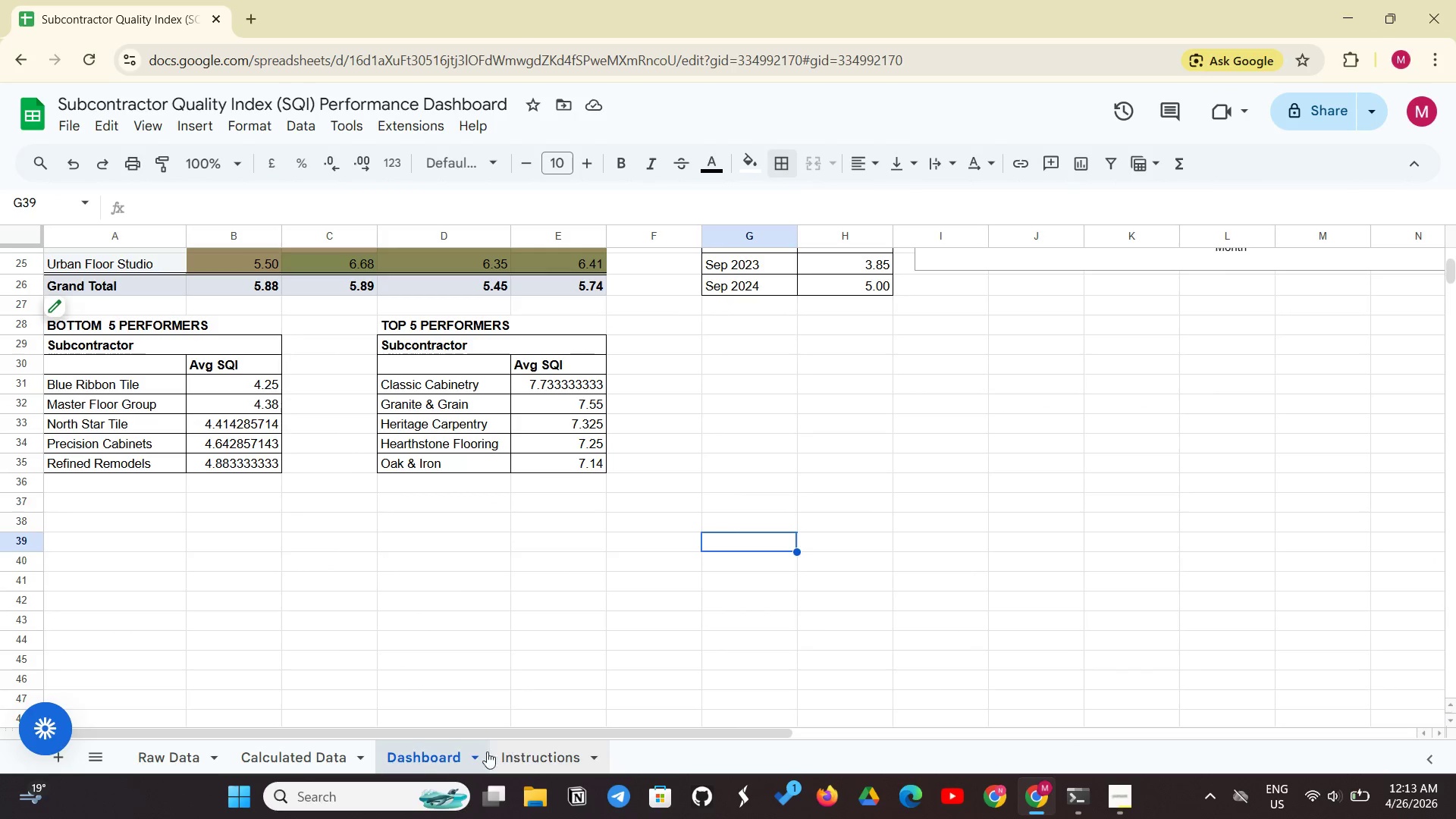 
left_click([318, 757])
 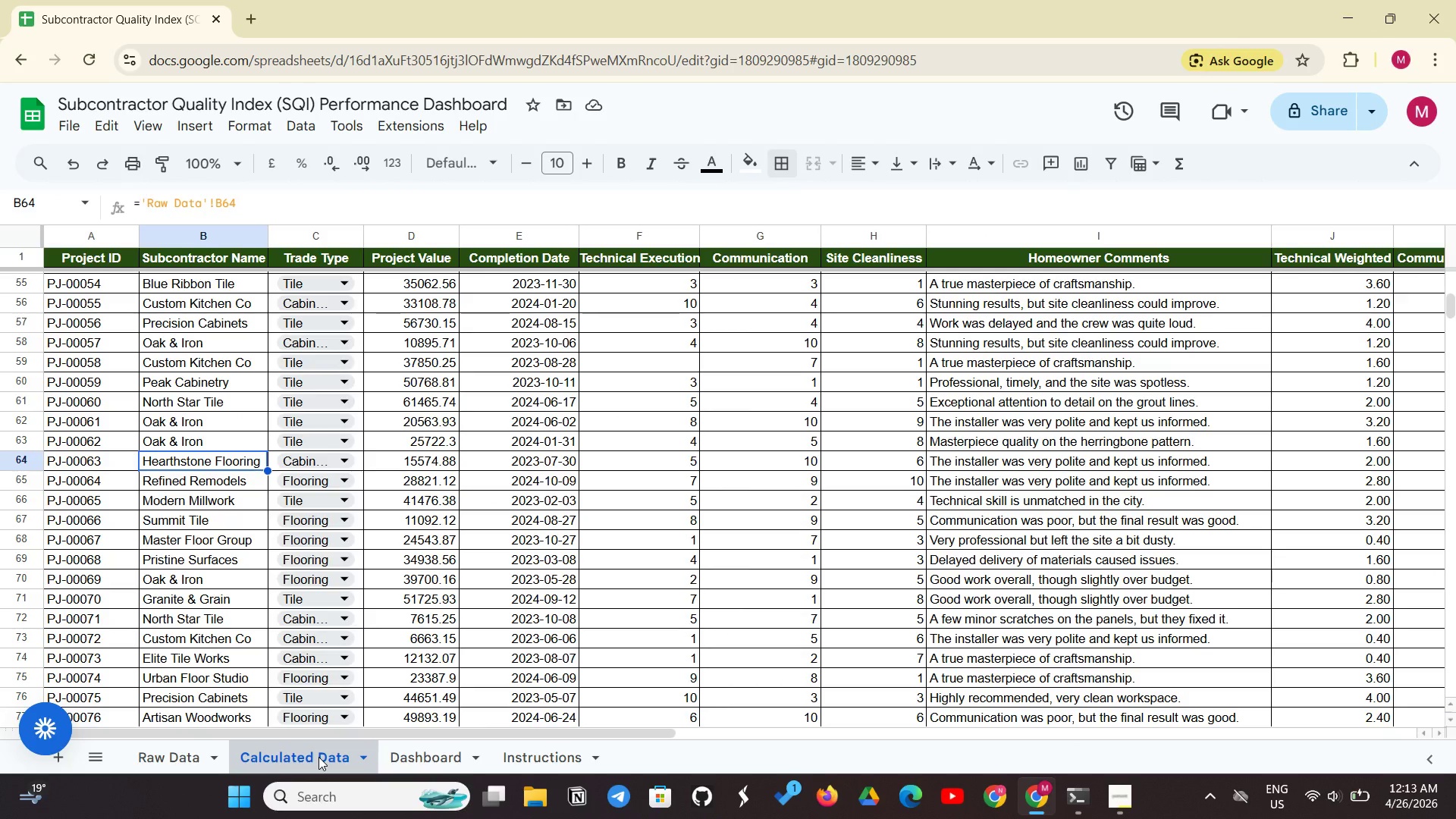 
wait(23.17)
 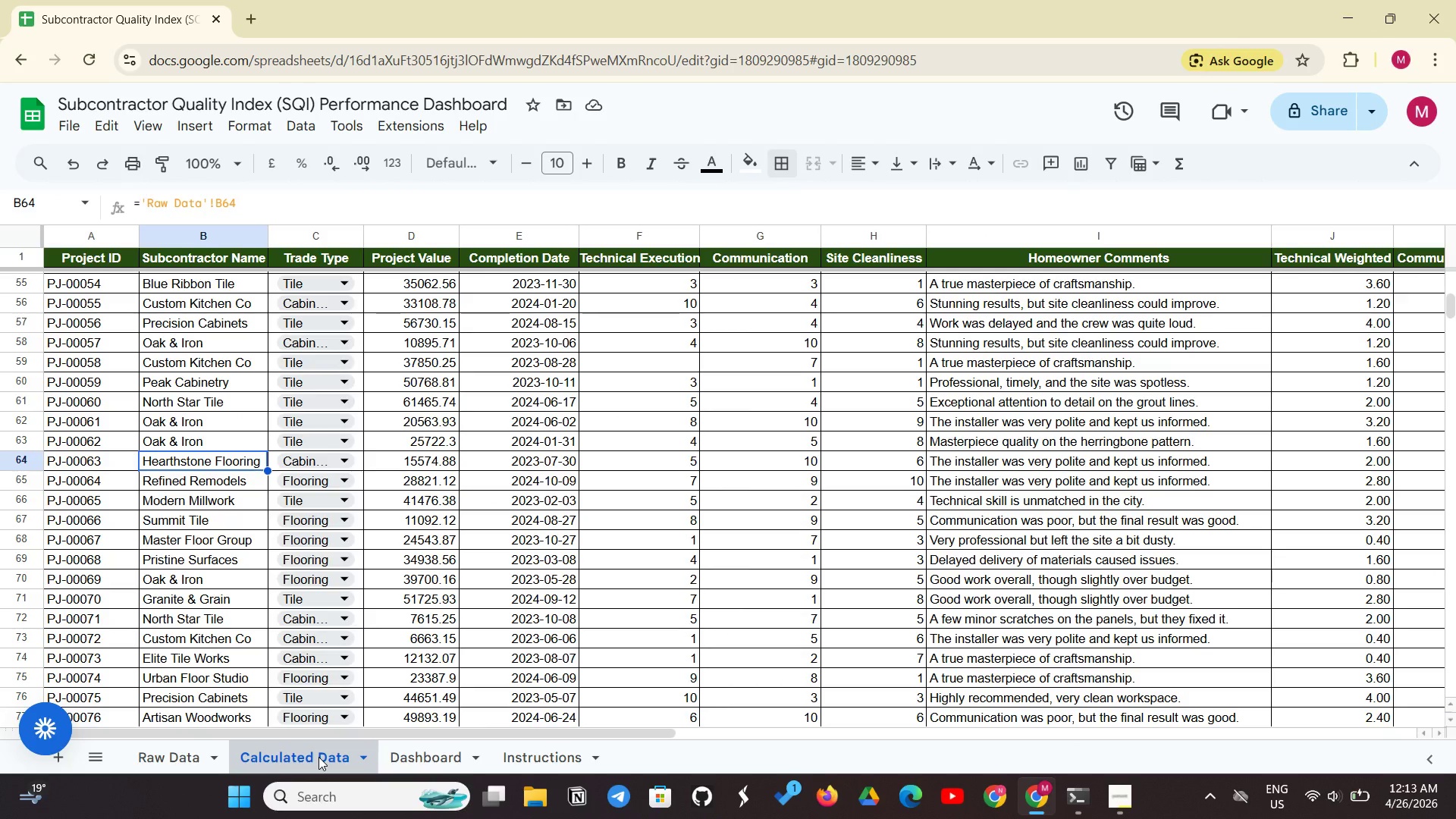 
left_click([515, 748])
 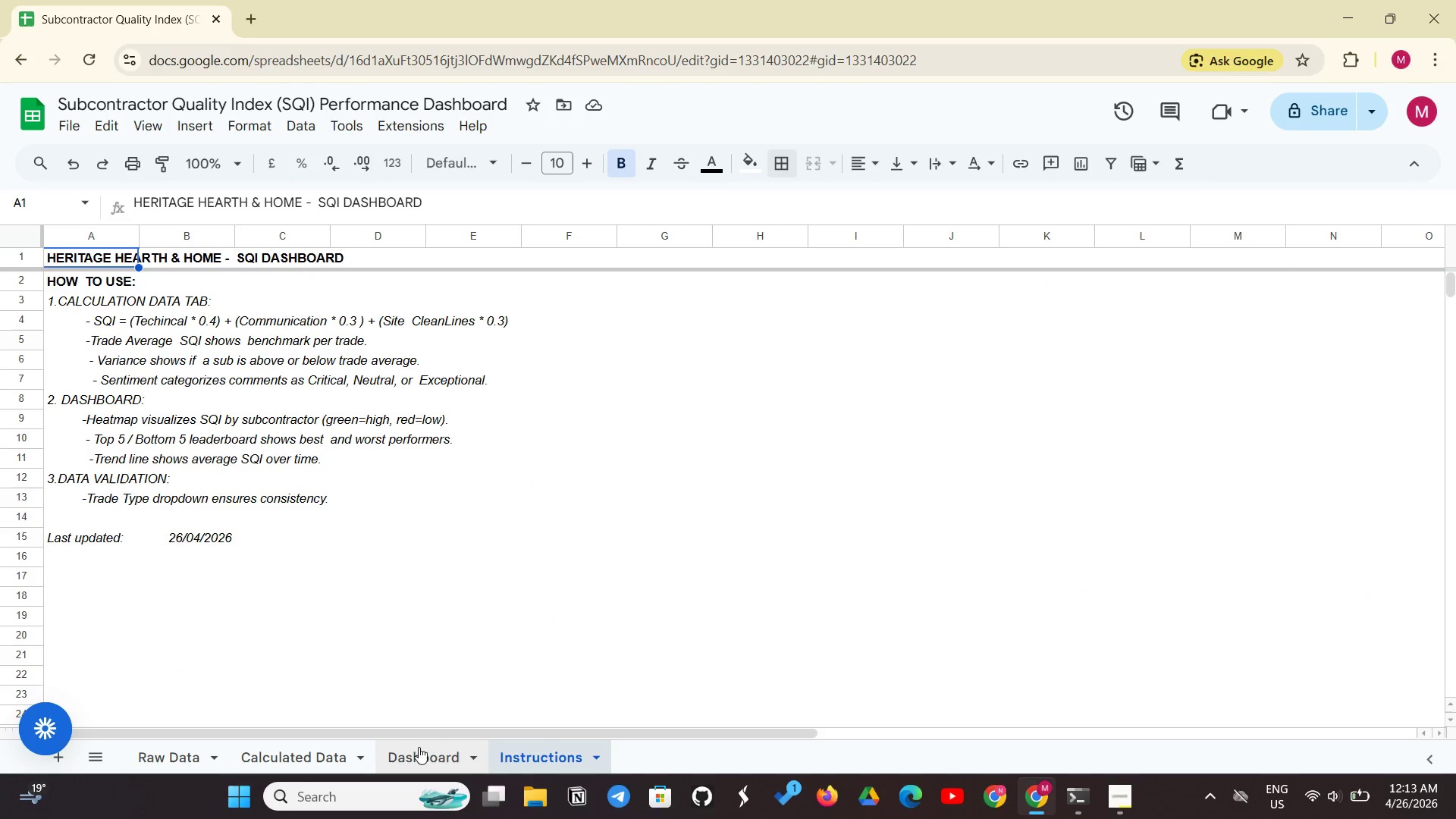 
left_click([419, 747])
 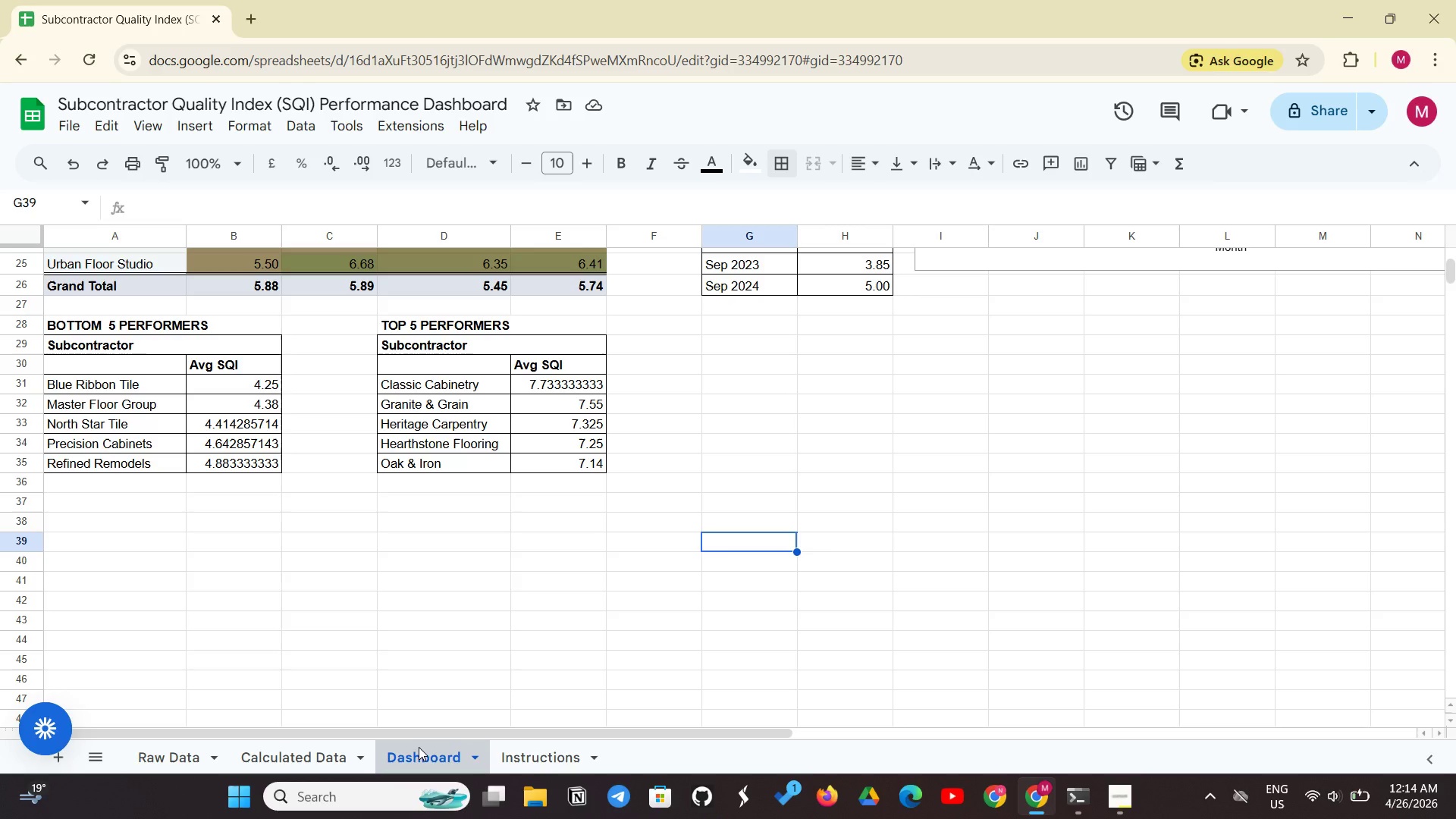 
wait(47.78)
 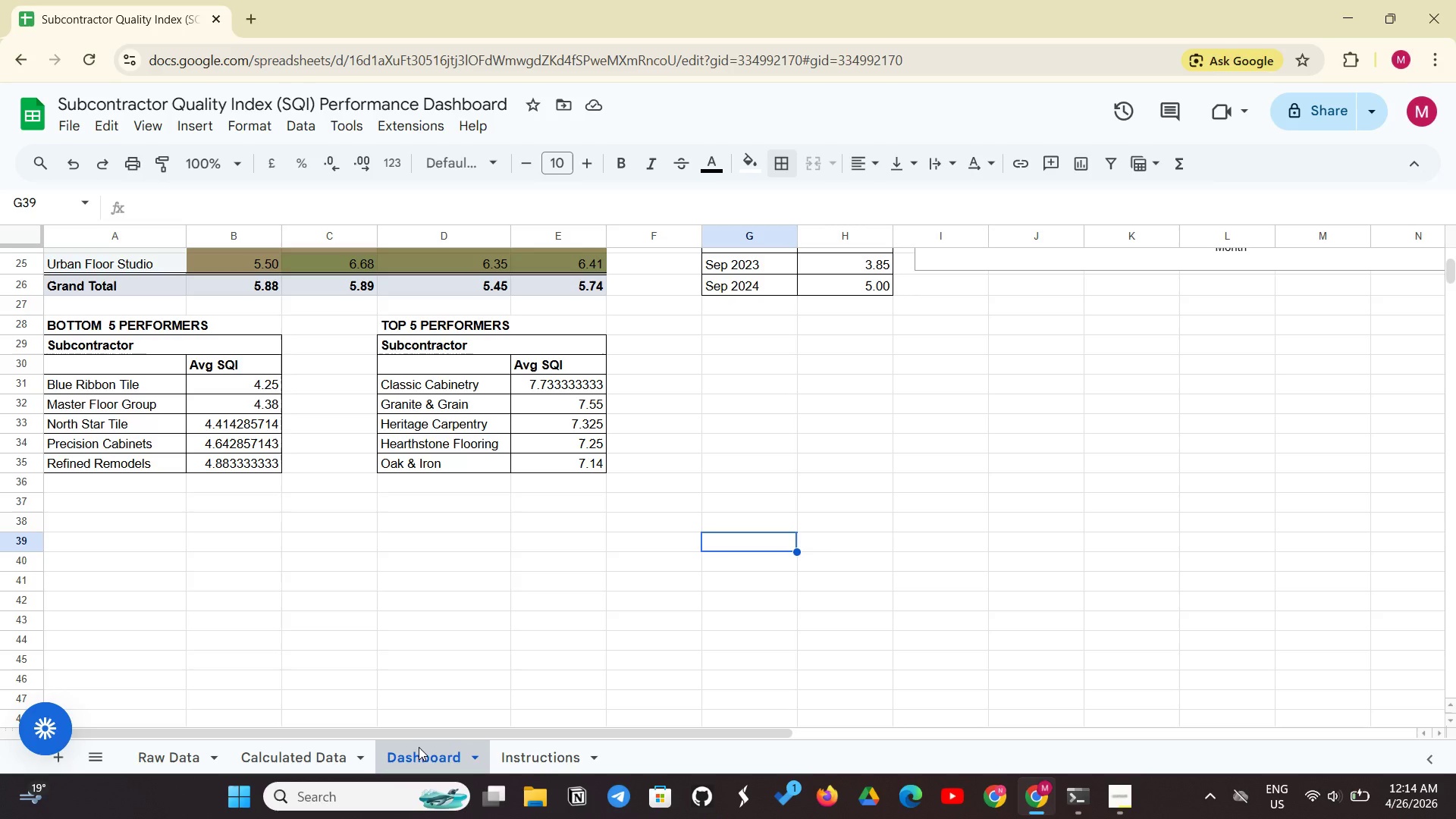 
left_click([278, 746])
 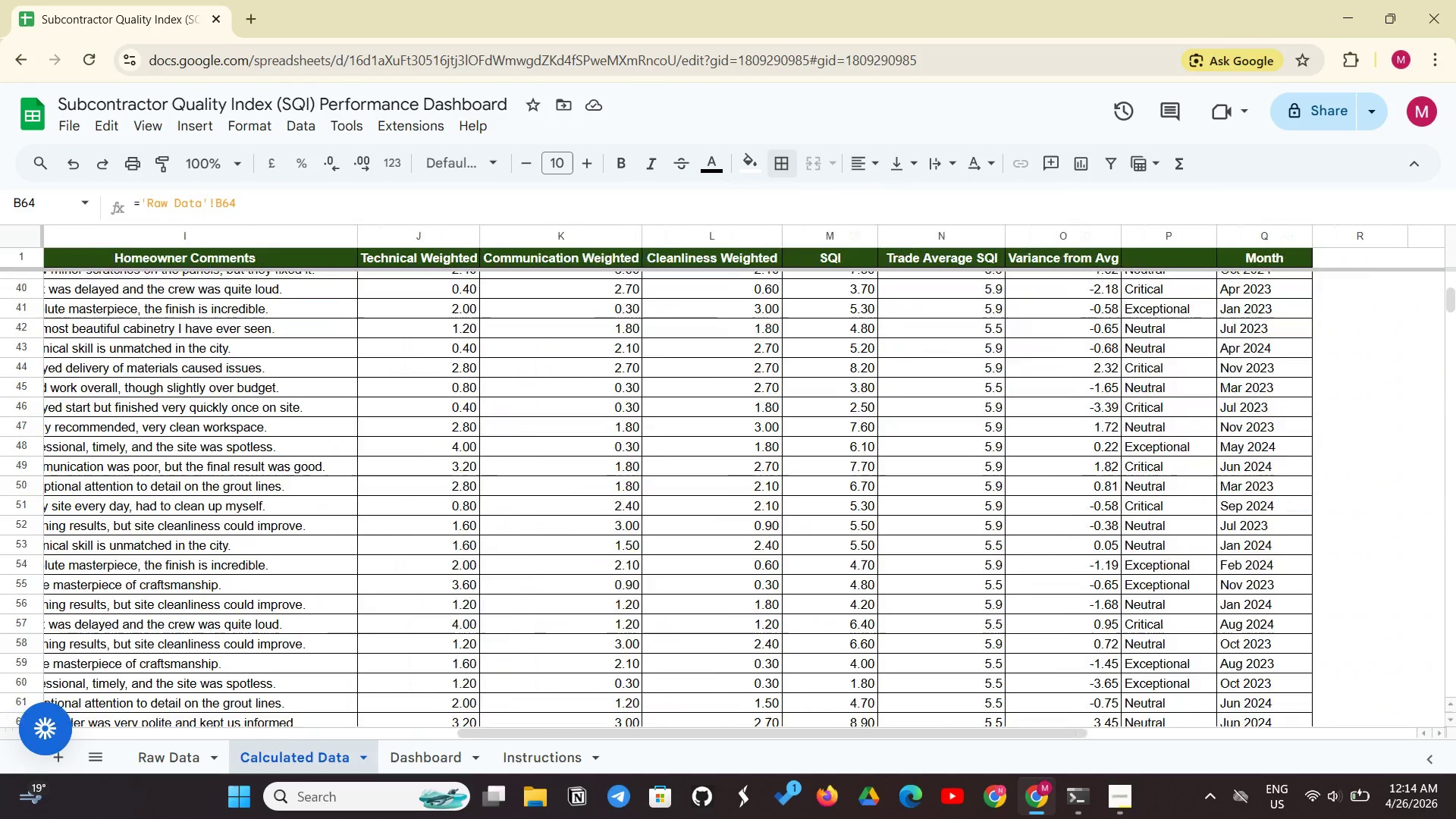 
wait(5.94)
 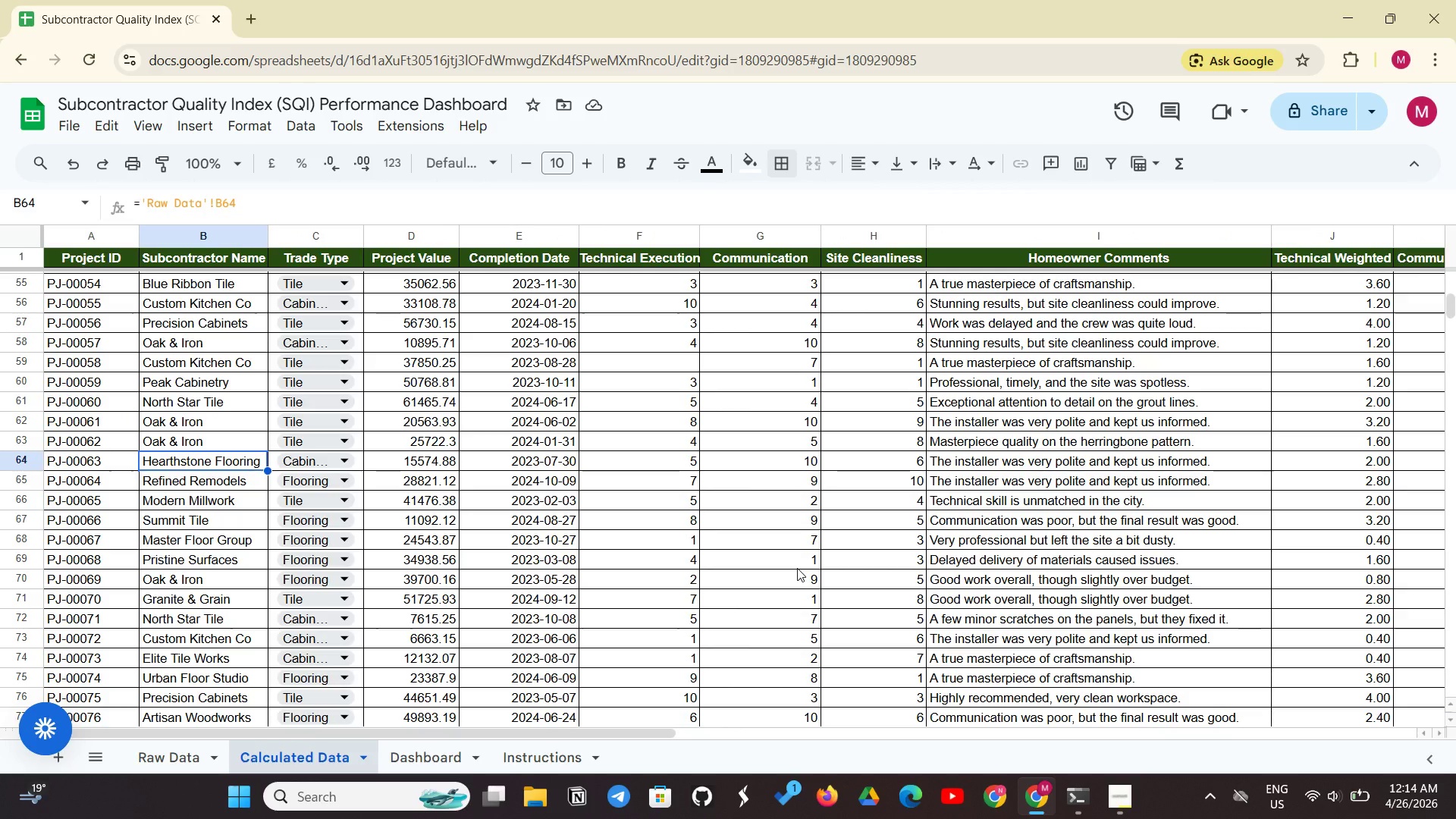 
left_click([1338, 406])
 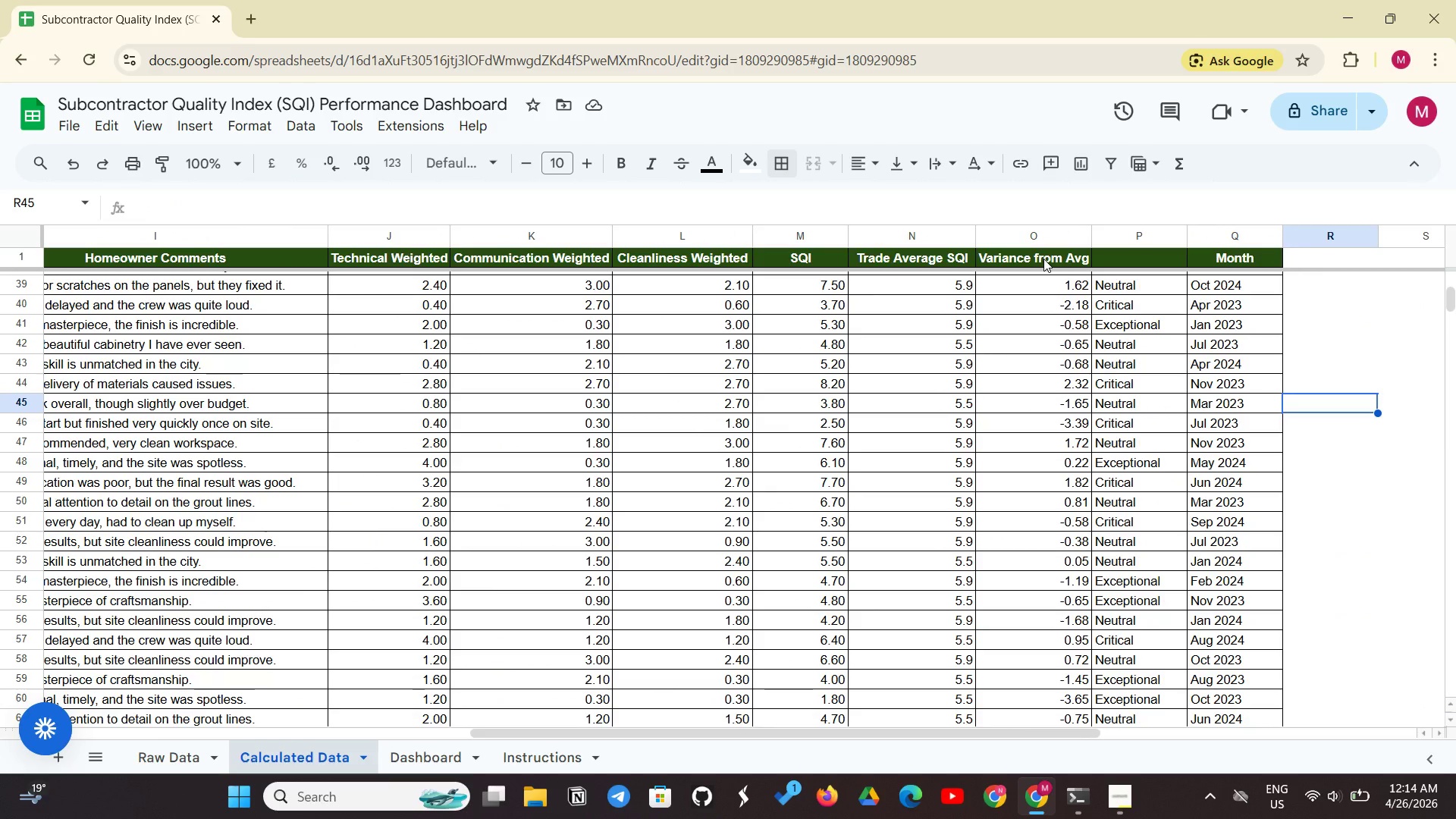 
left_click([1111, 252])
 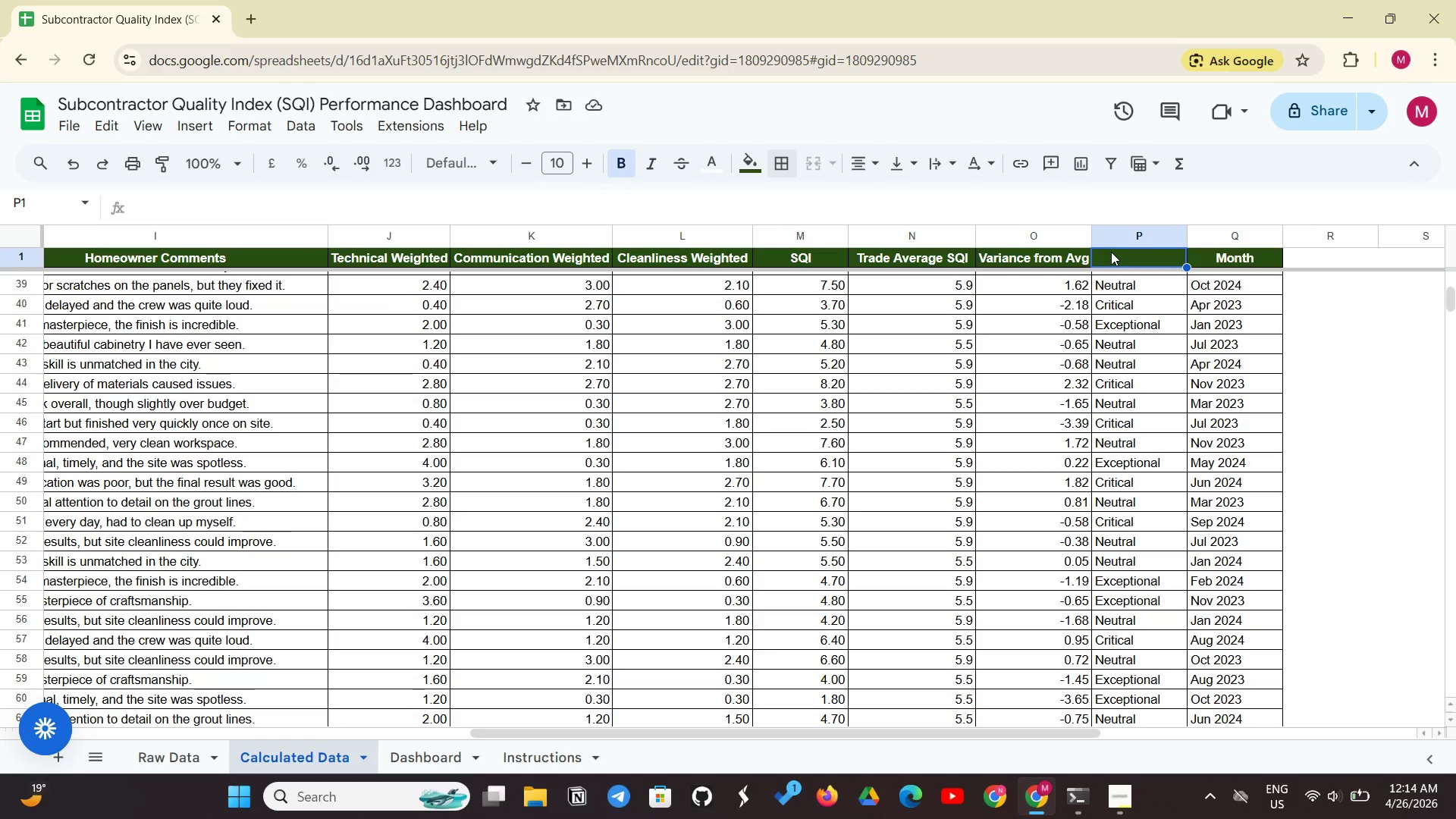 
wait(18.92)
 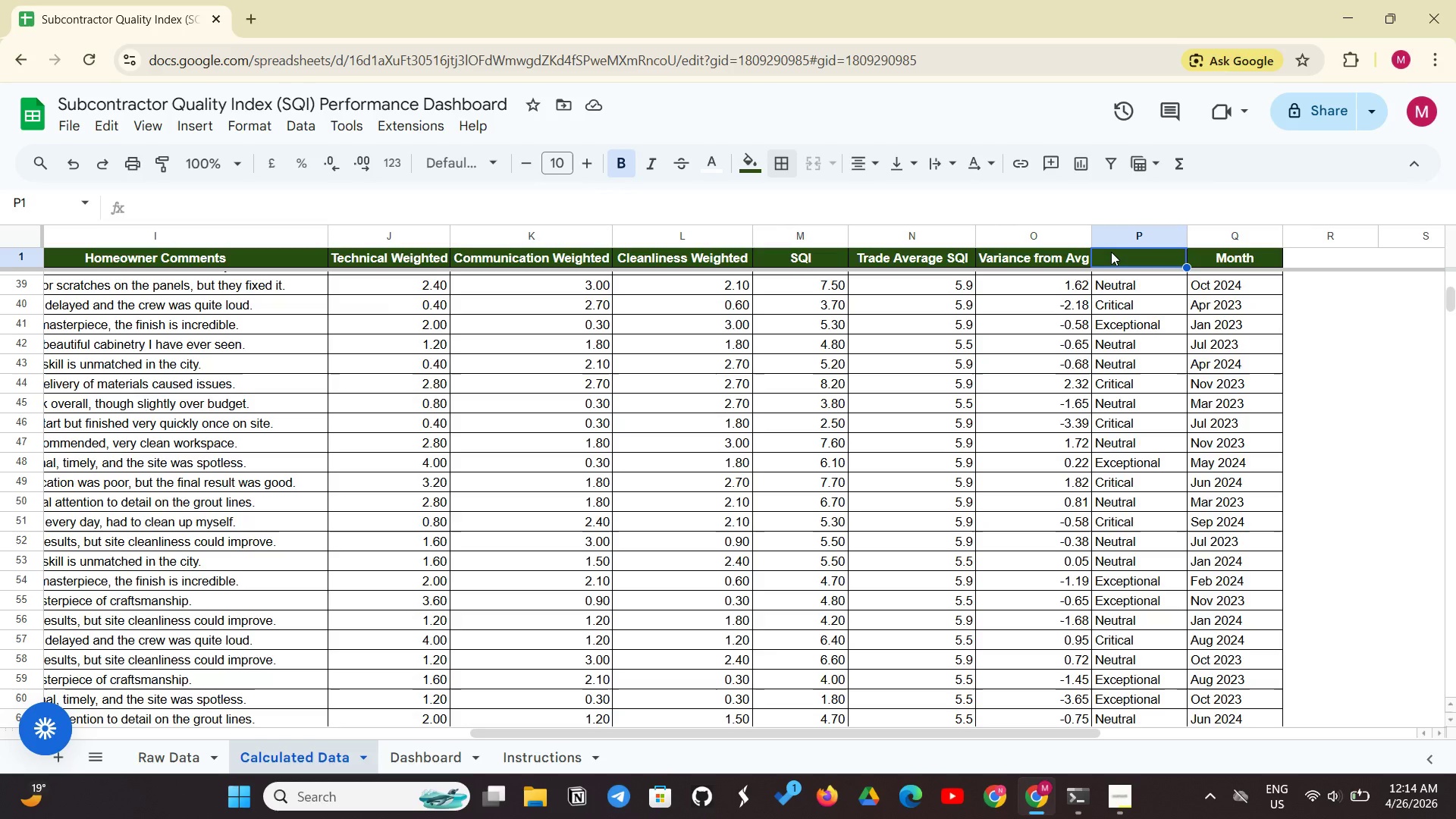 
type(Sentiment )
 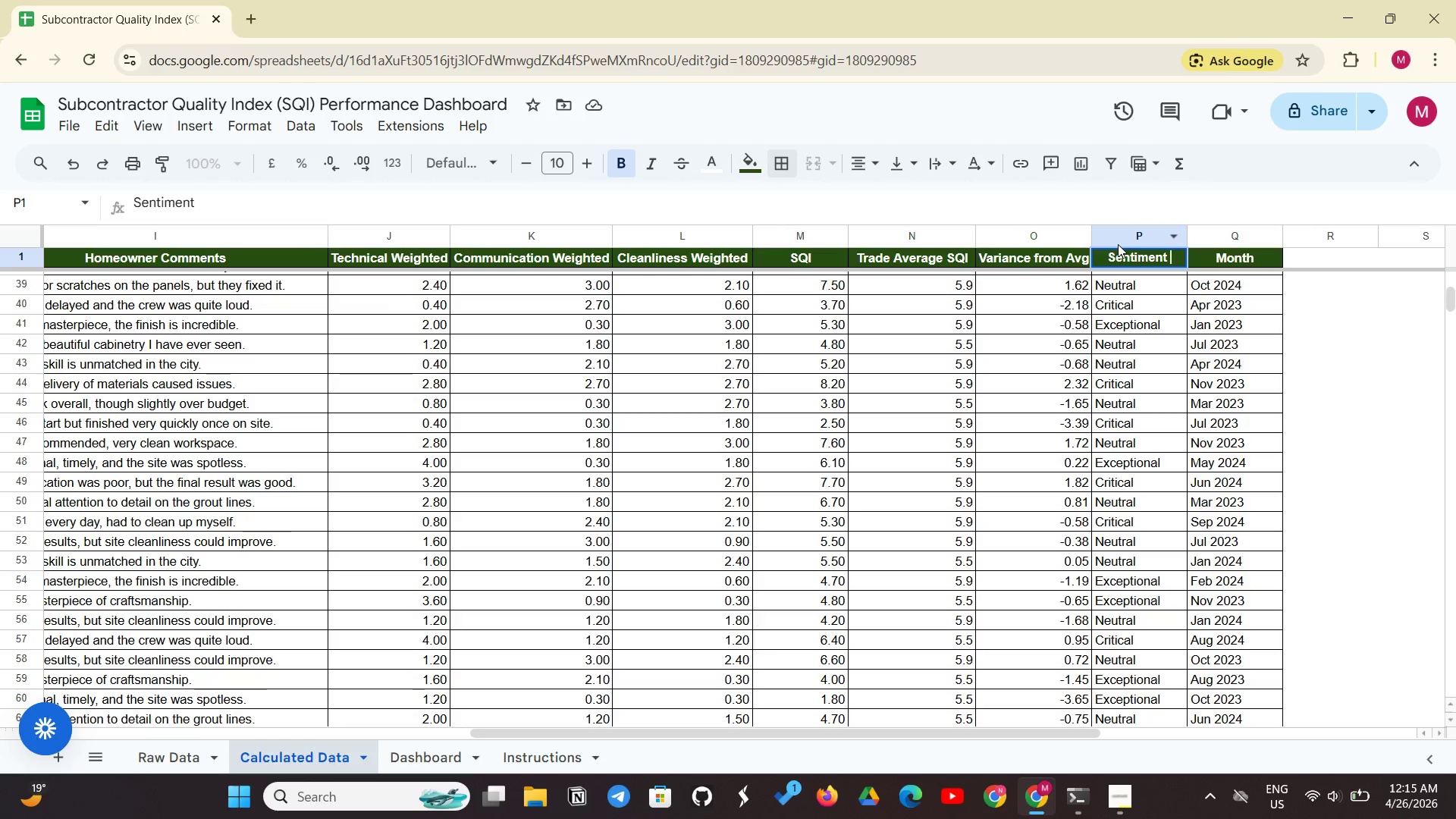 
wait(8.14)
 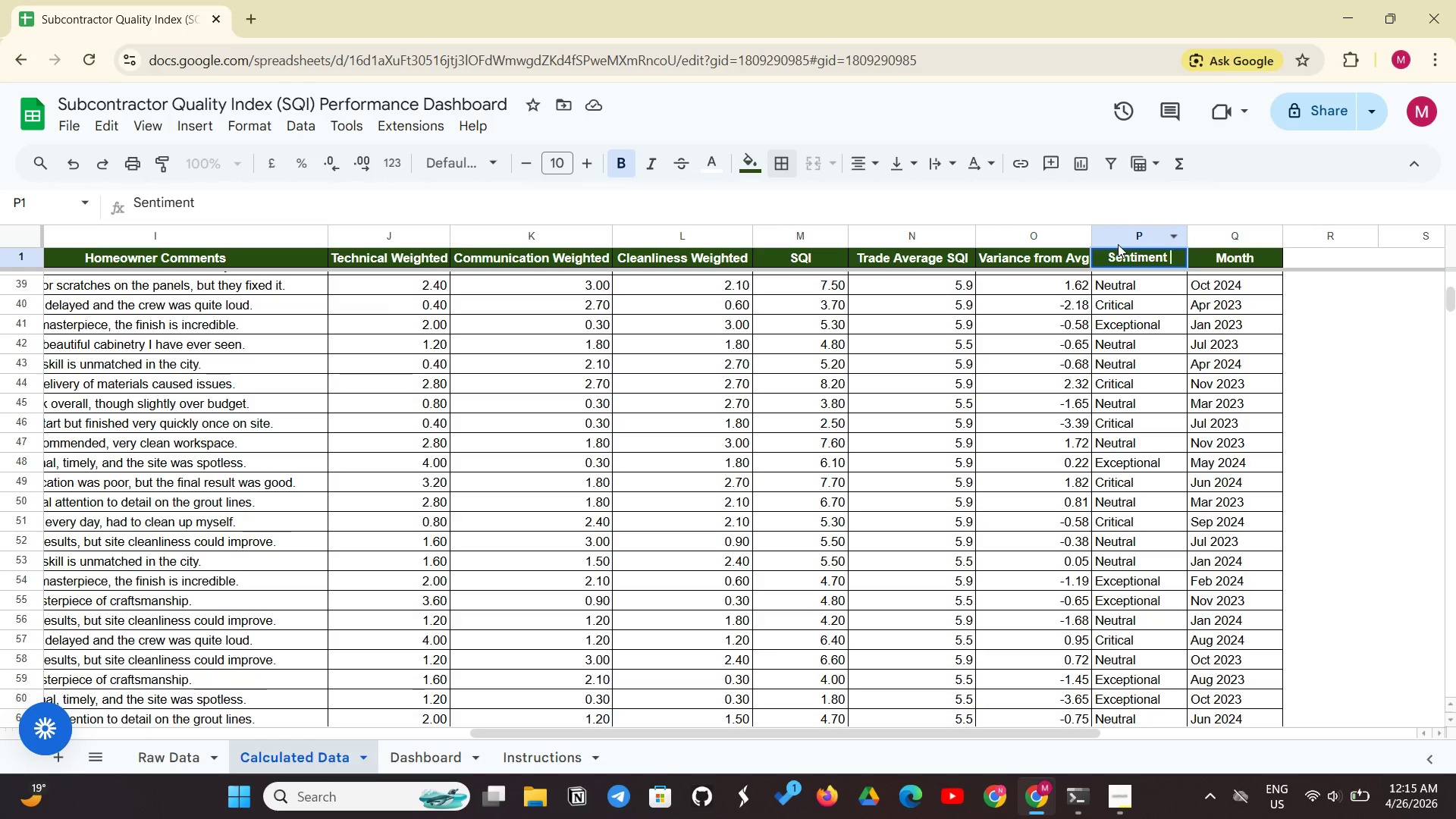 
left_click([1380, 338])
 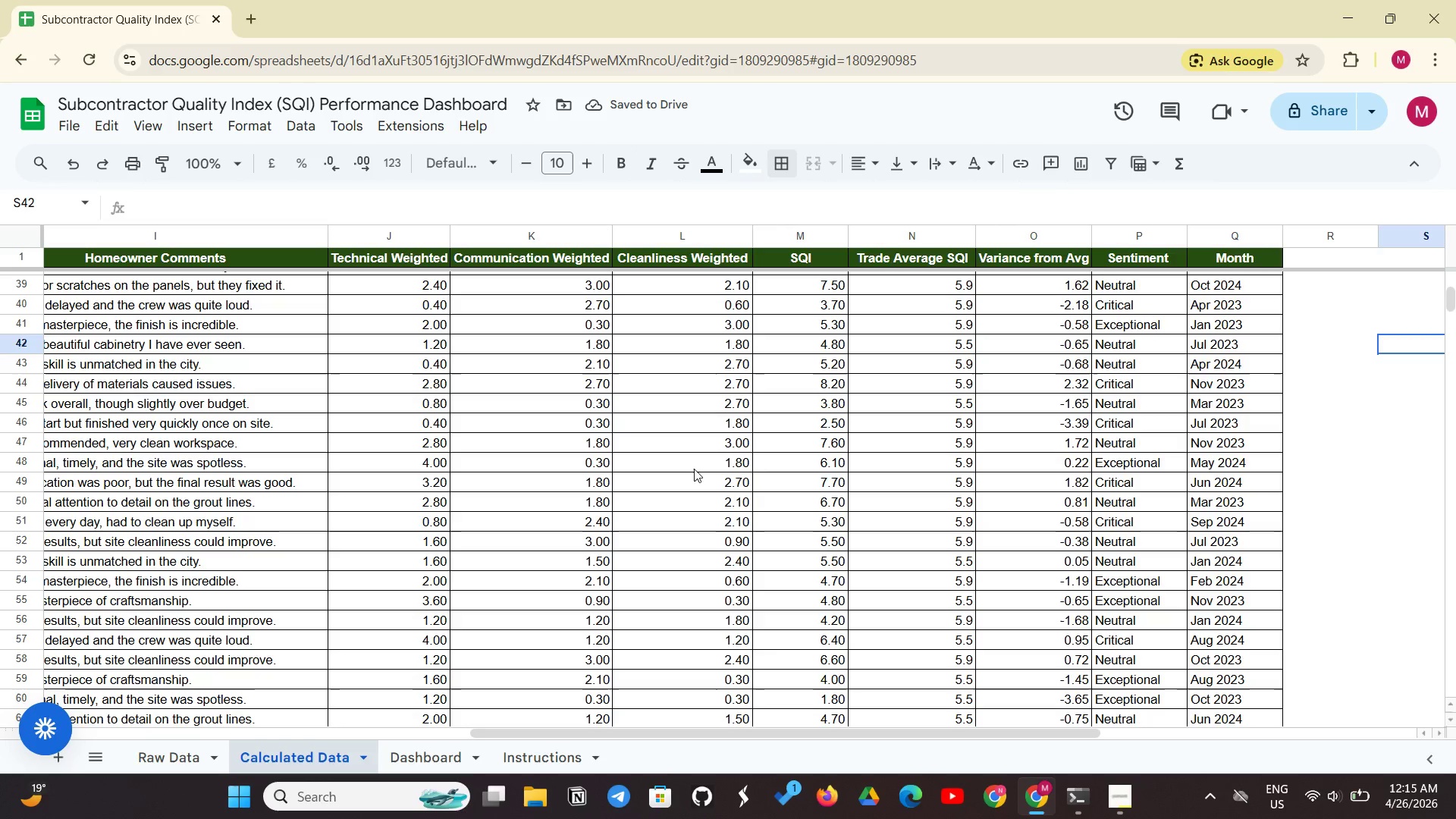 
left_click([438, 755])
 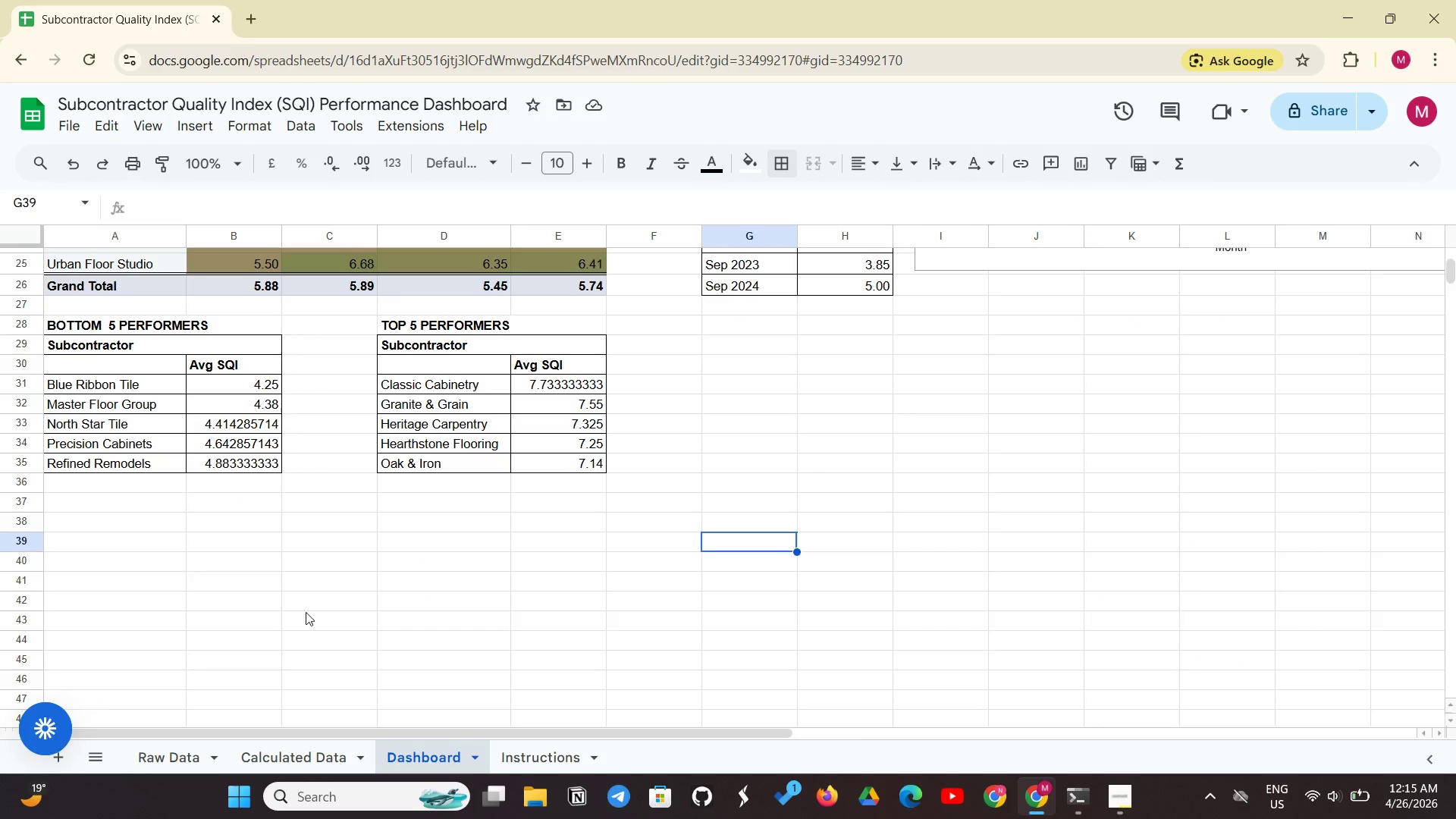 
scroll: coordinate [306, 612], scroll_direction: up, amount: 9.0
 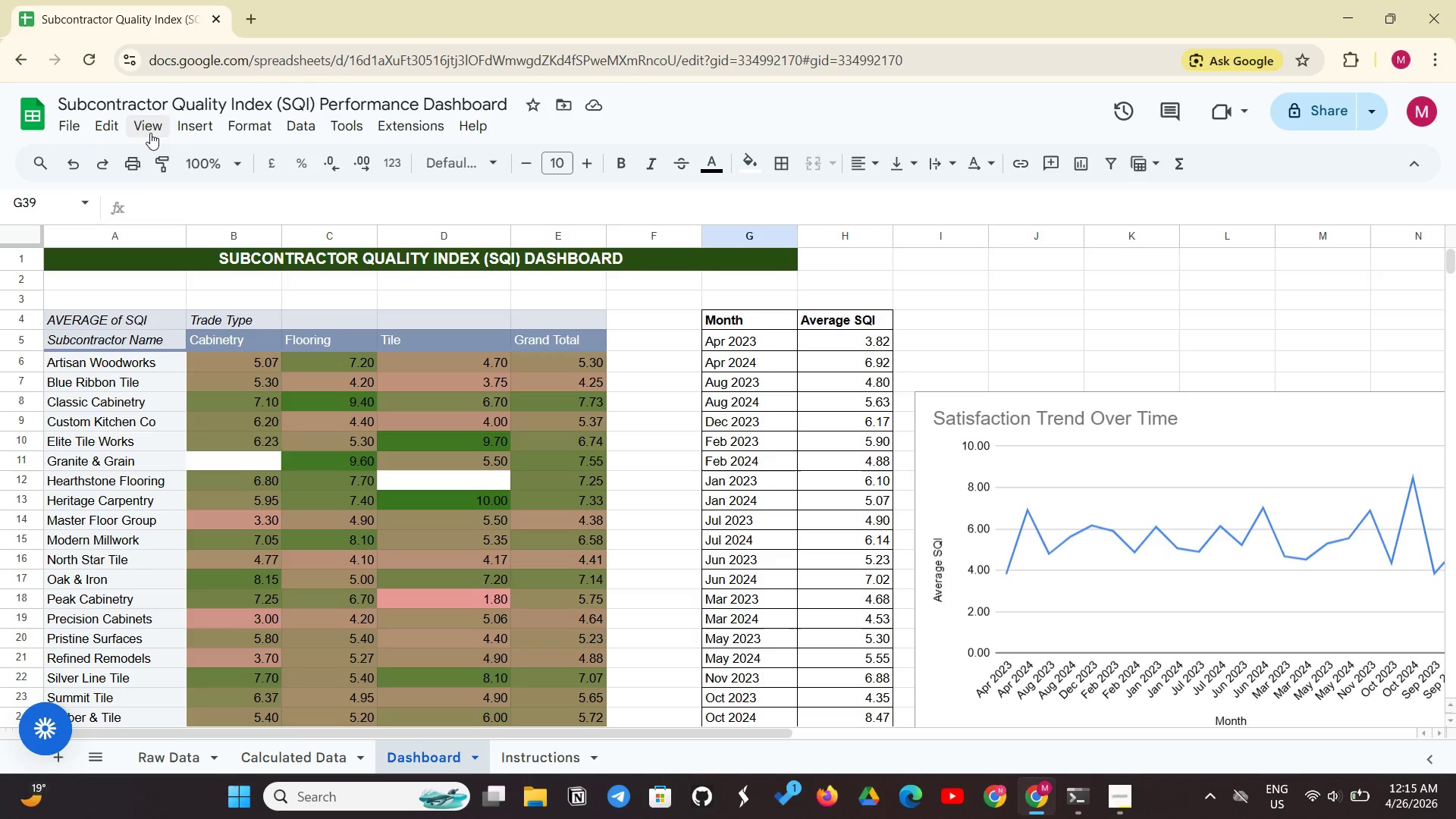 
left_click([152, 129])
 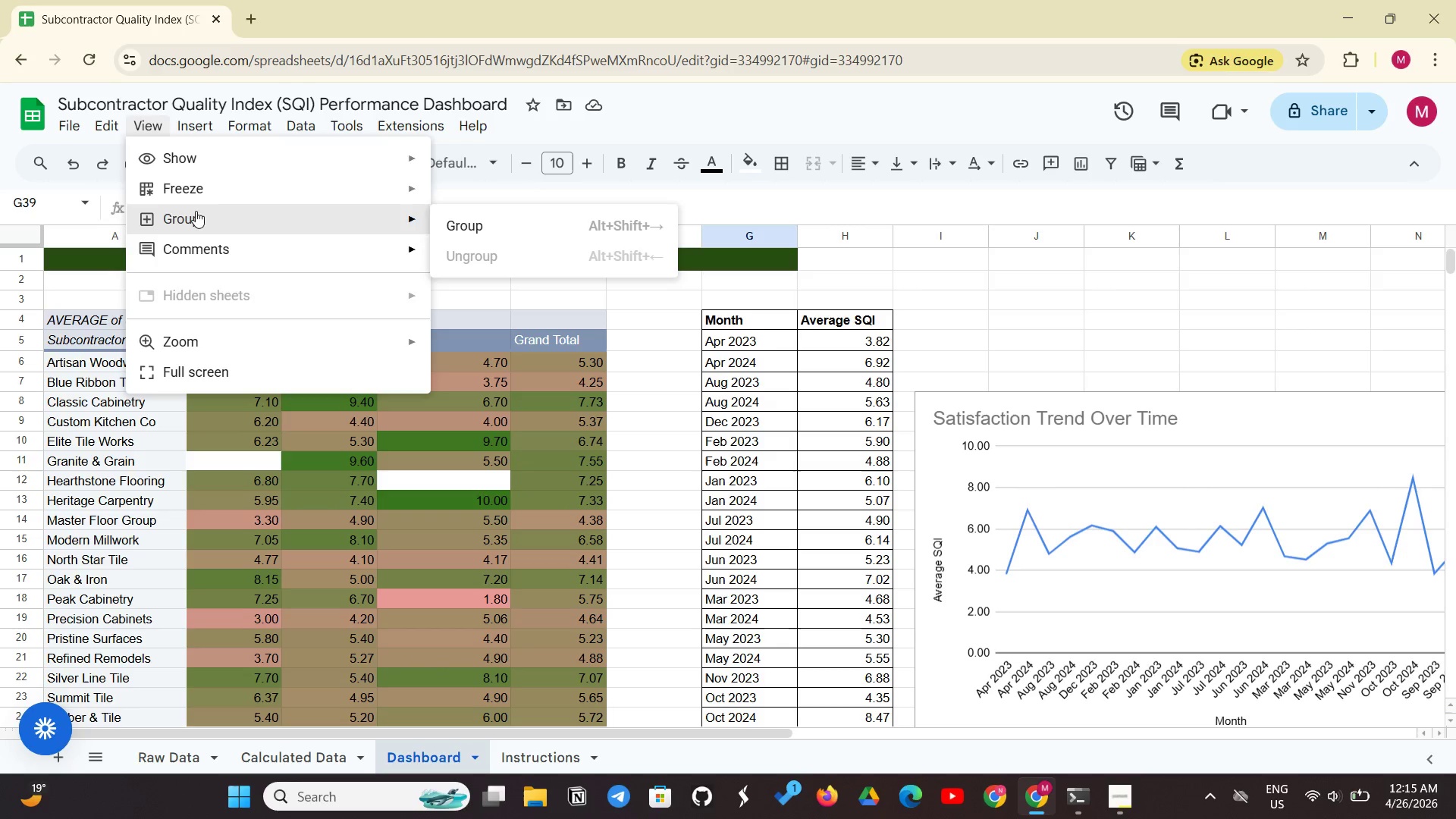 
left_click([206, 180])
 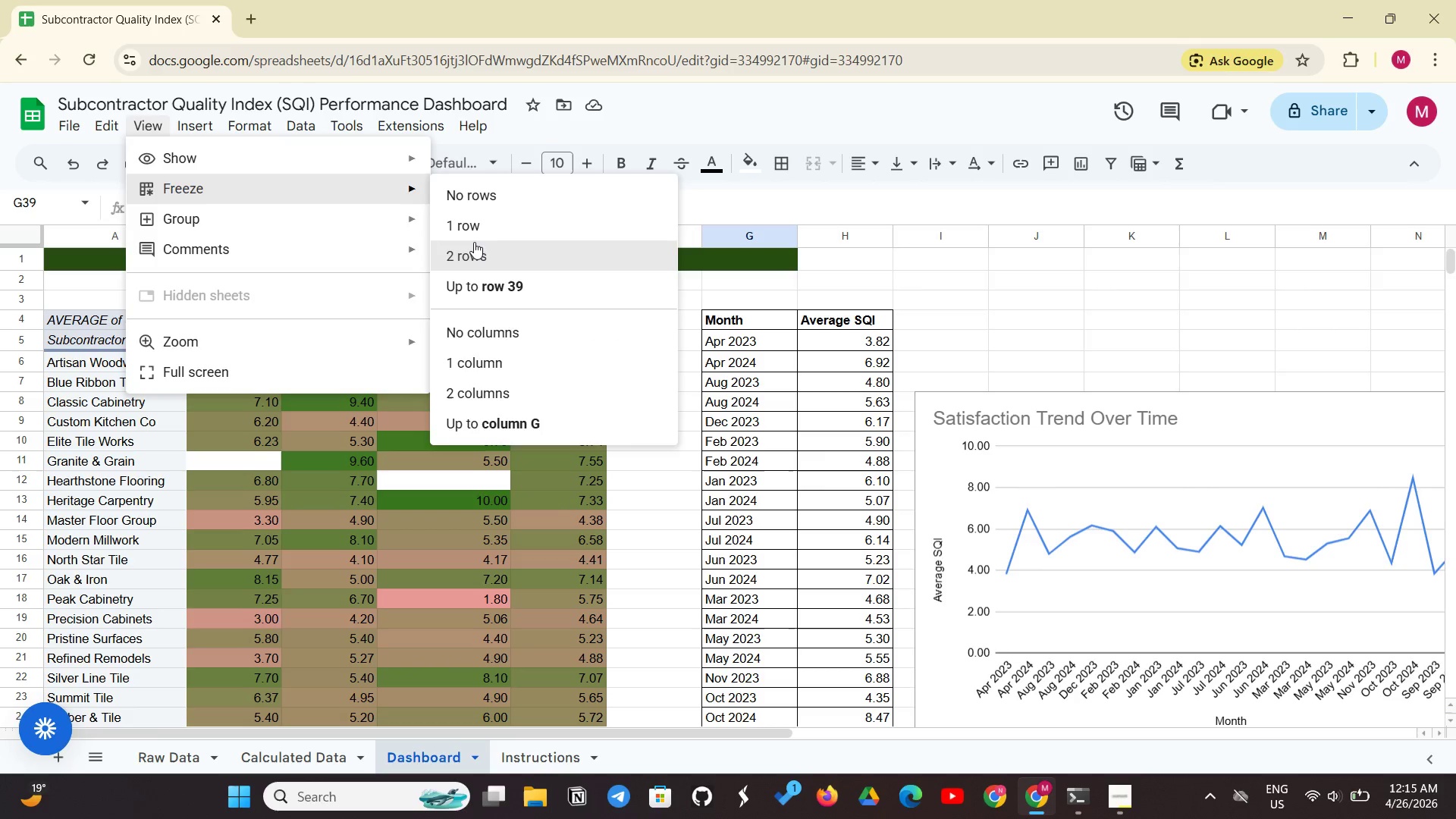 
left_click([473, 243])
 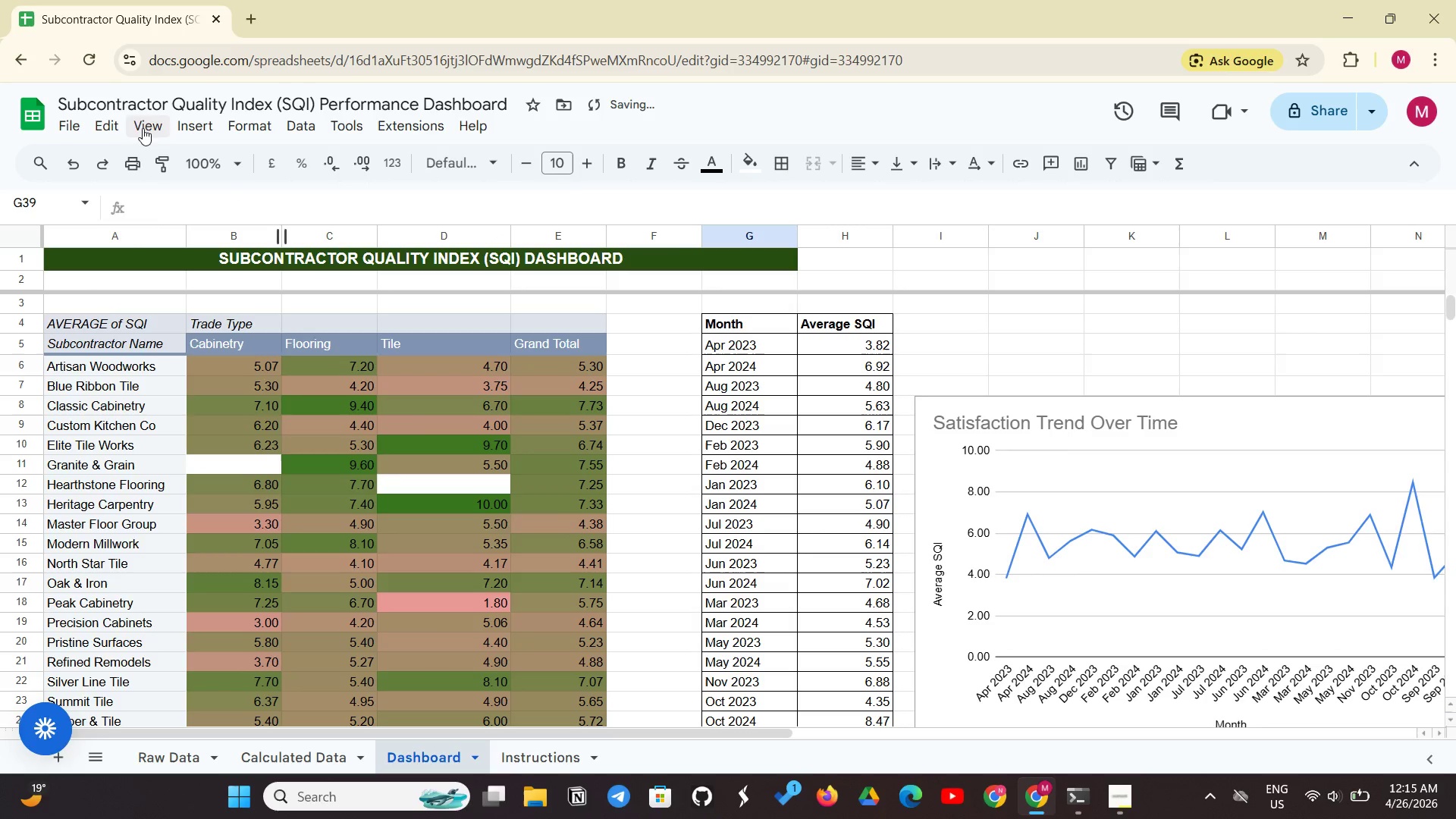 
left_click([139, 123])
 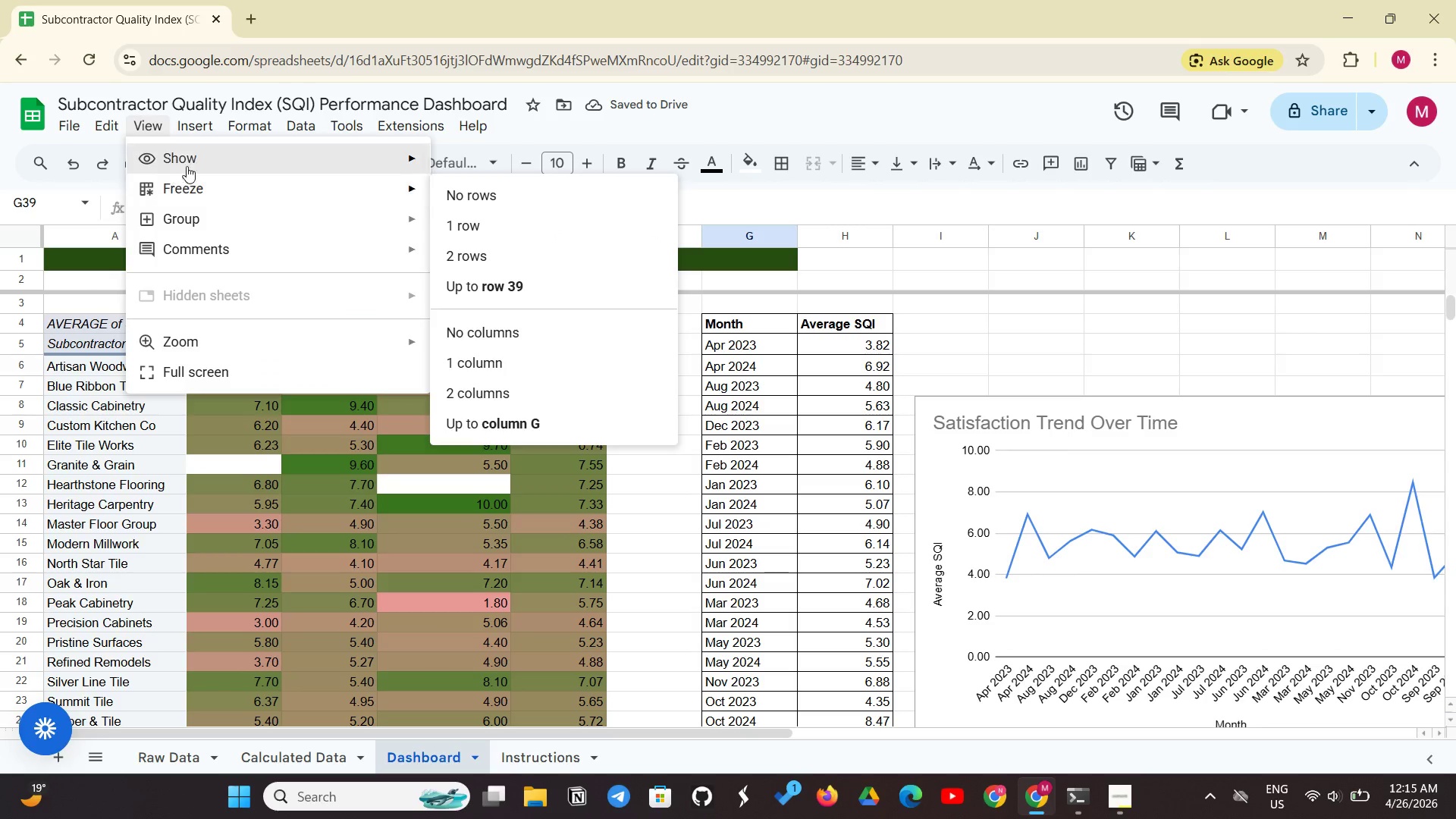 
left_click([195, 159])
 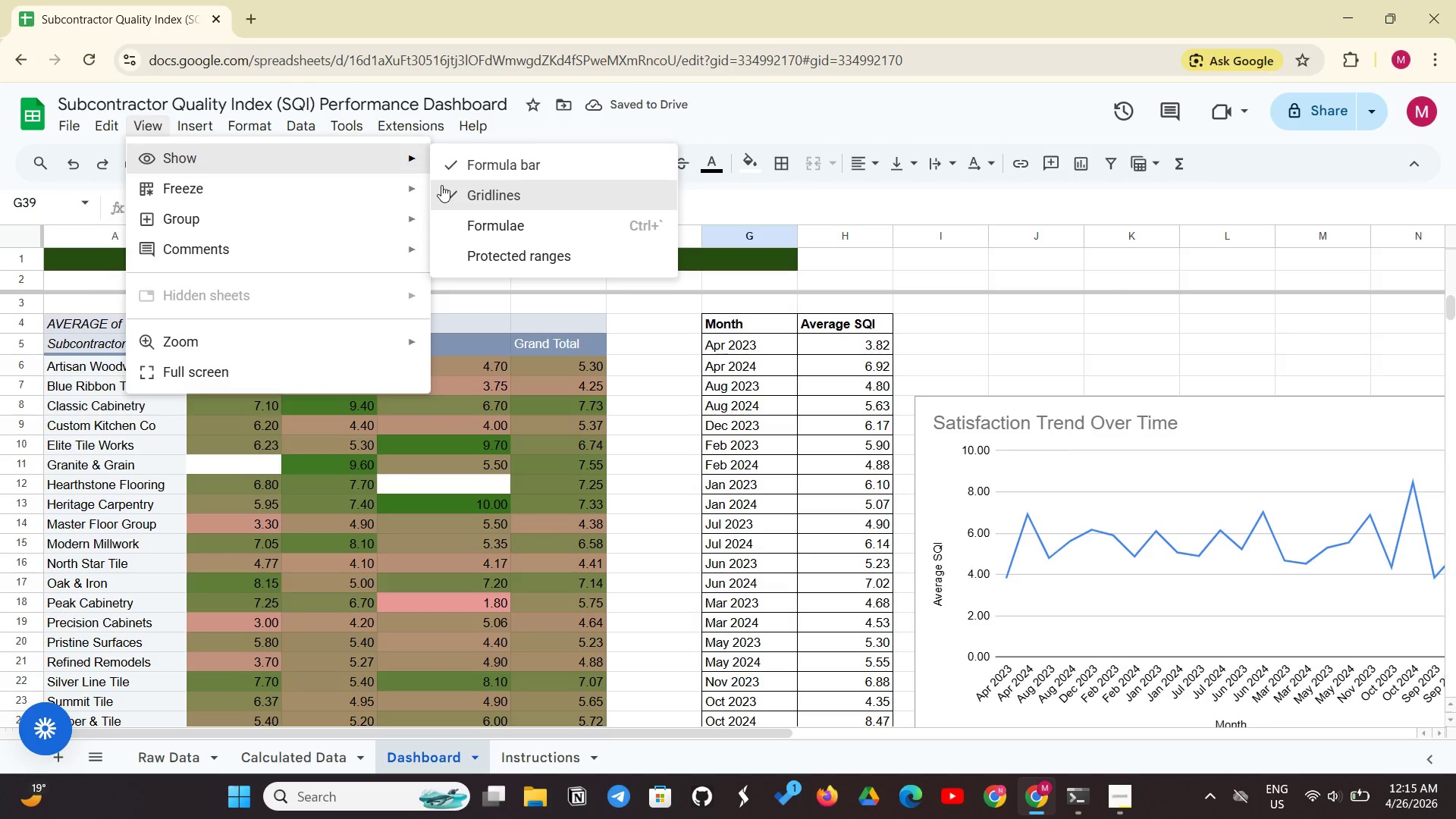 
left_click([441, 185])
 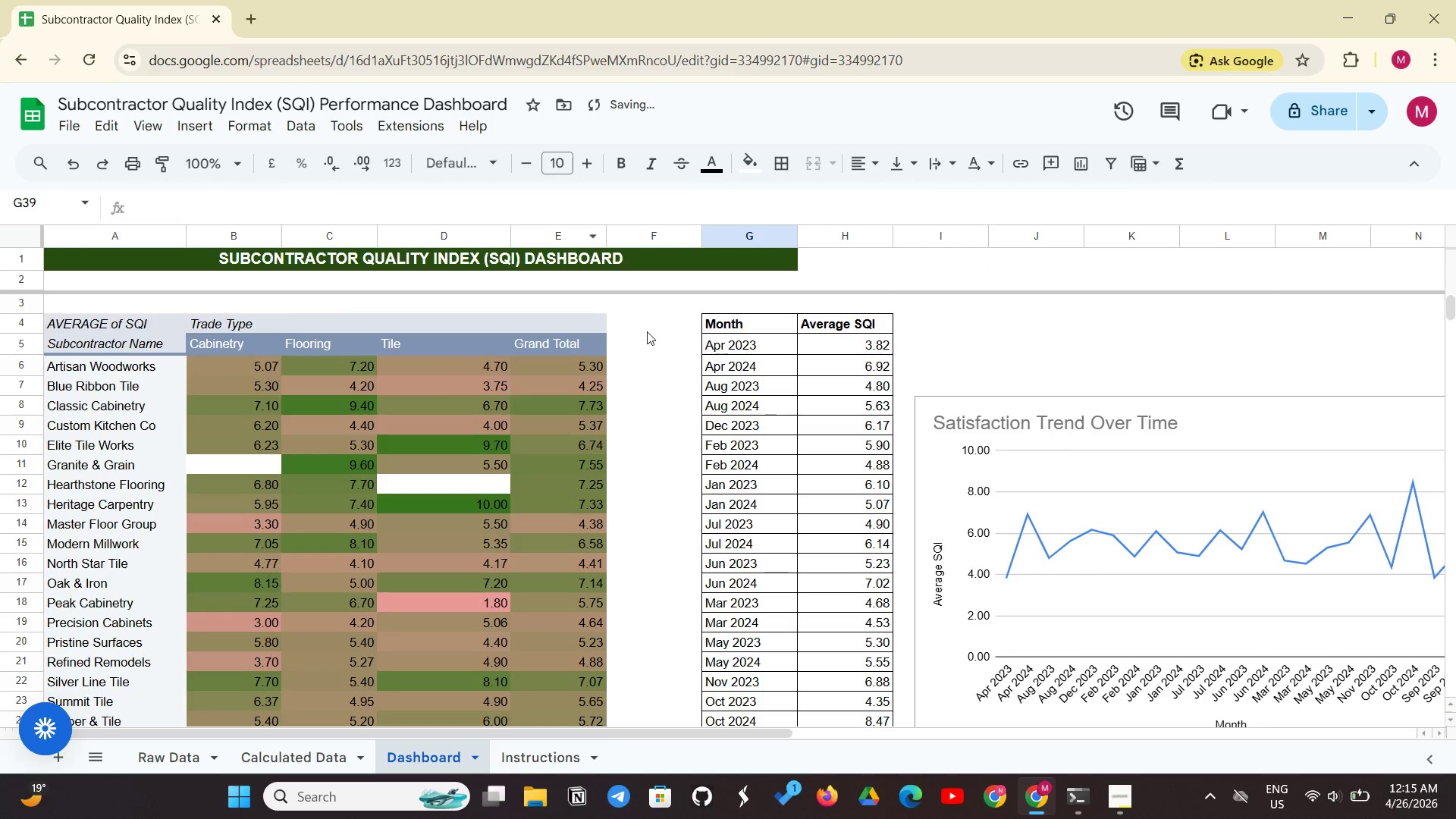 
scroll: coordinate [664, 371], scroll_direction: down, amount: 5.0
 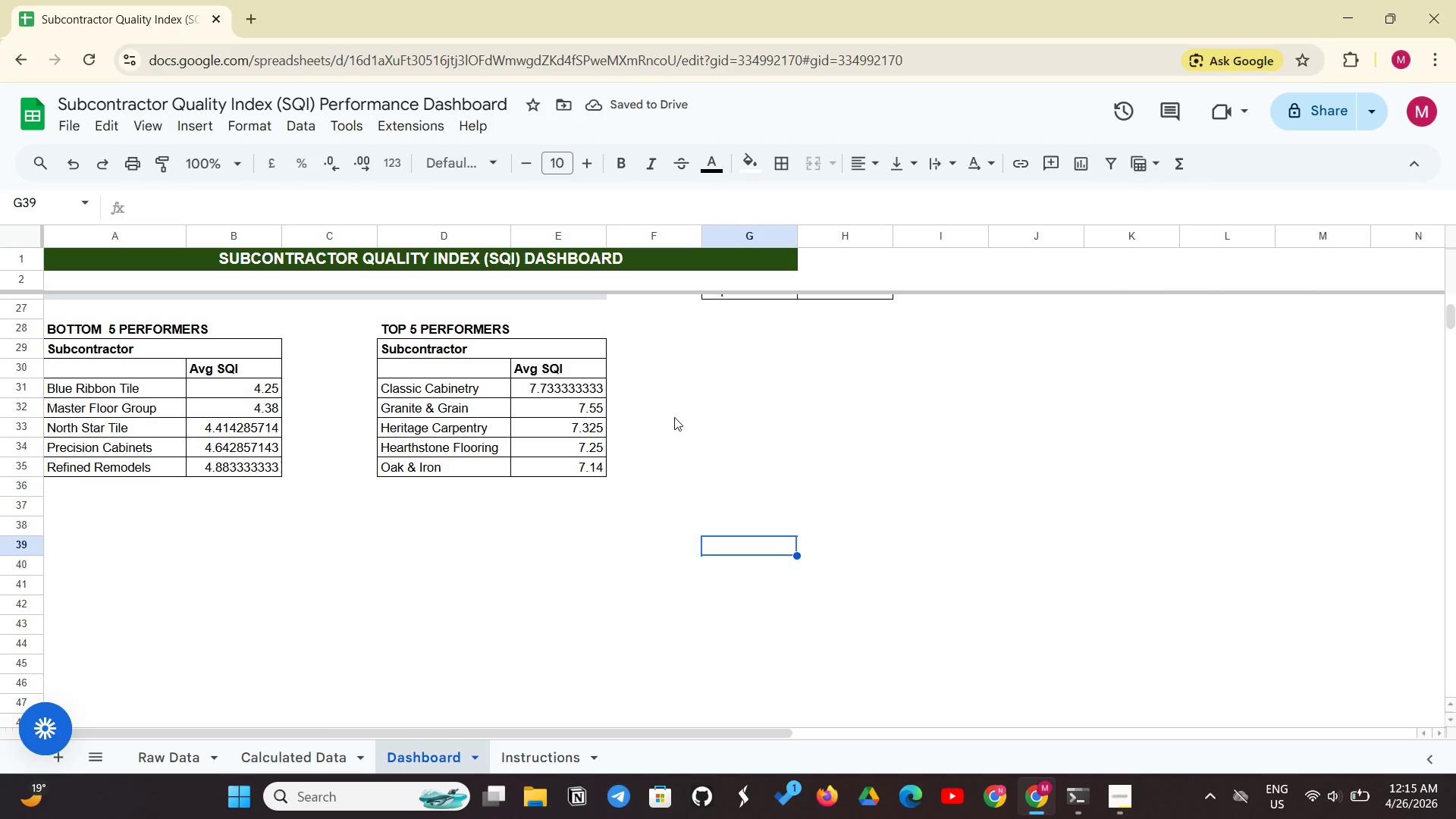 
scroll: coordinate [698, 492], scroll_direction: up, amount: 3.0
 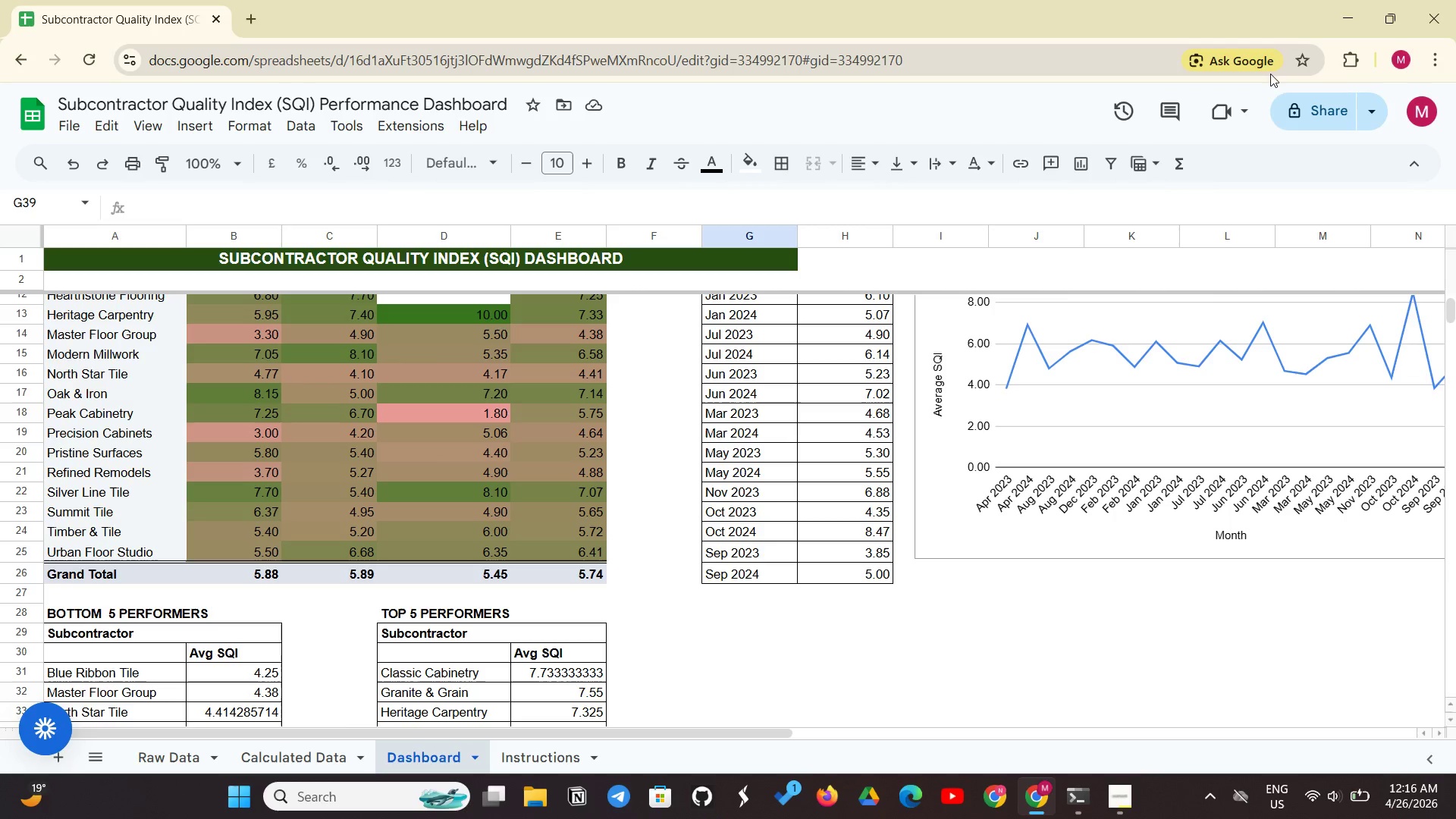 
wait(46.75)
 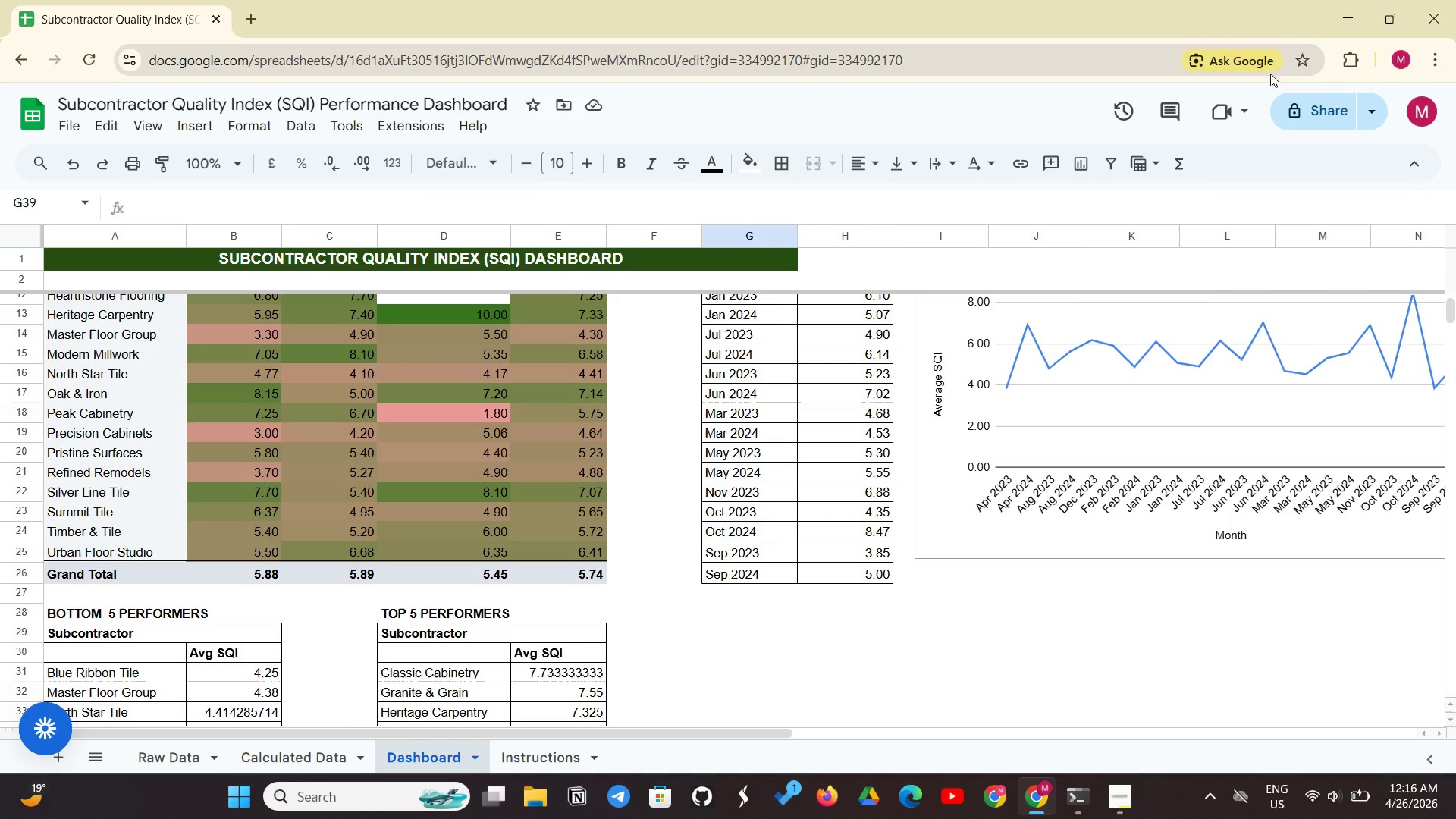 
left_click([613, 526])
 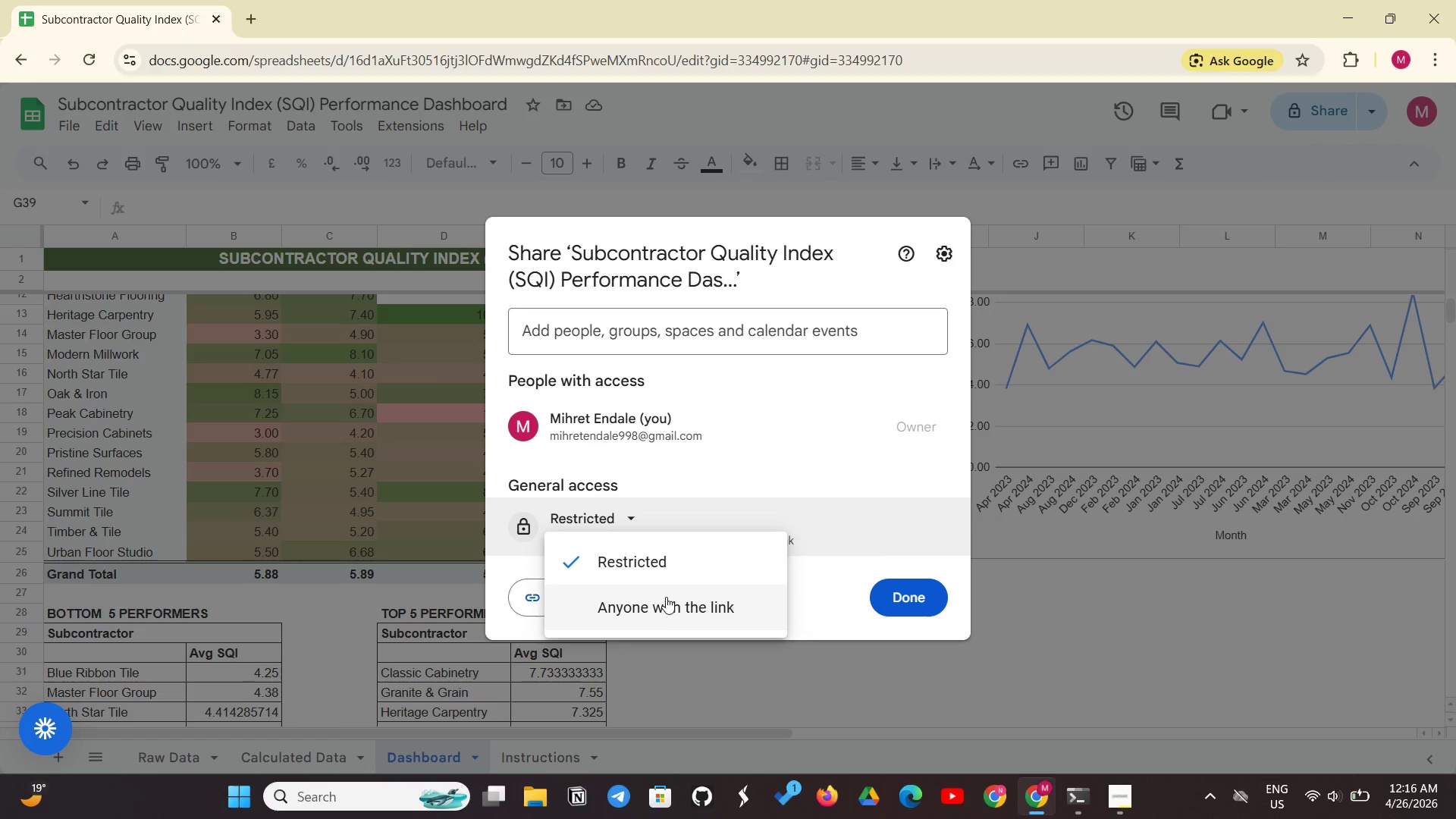 
left_click([666, 597])
 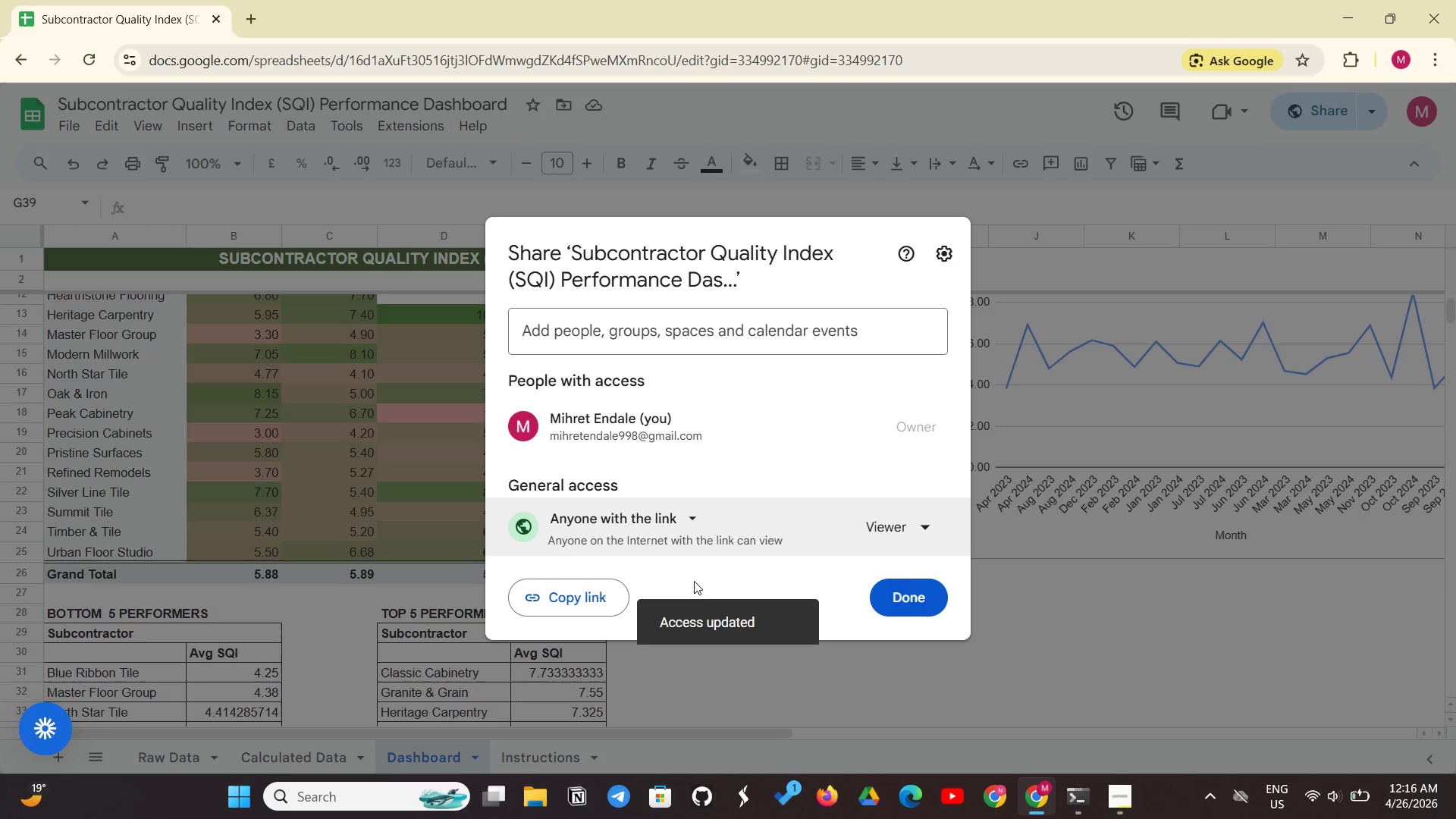 
left_click([907, 516])
 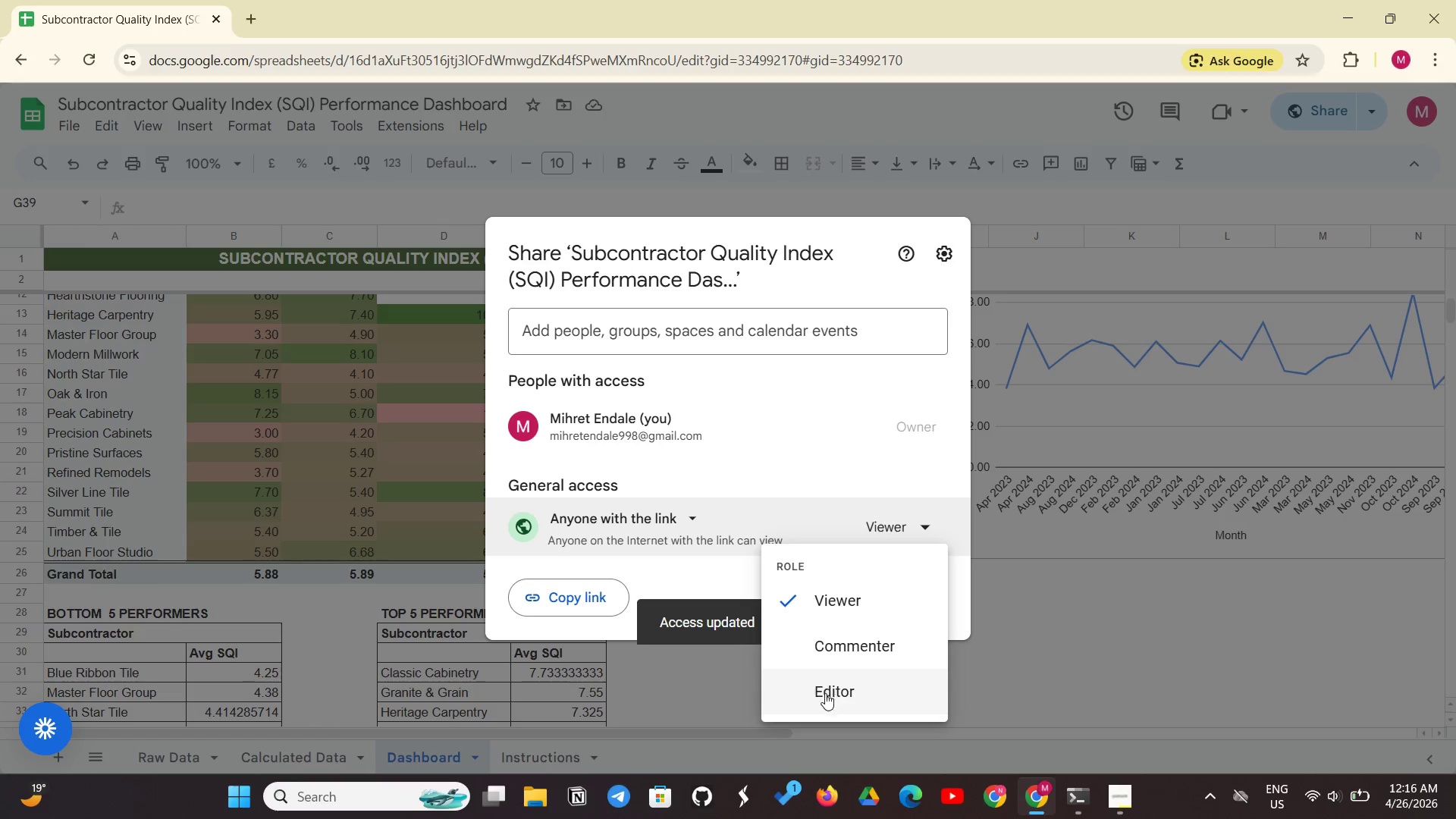 
left_click([827, 695])
 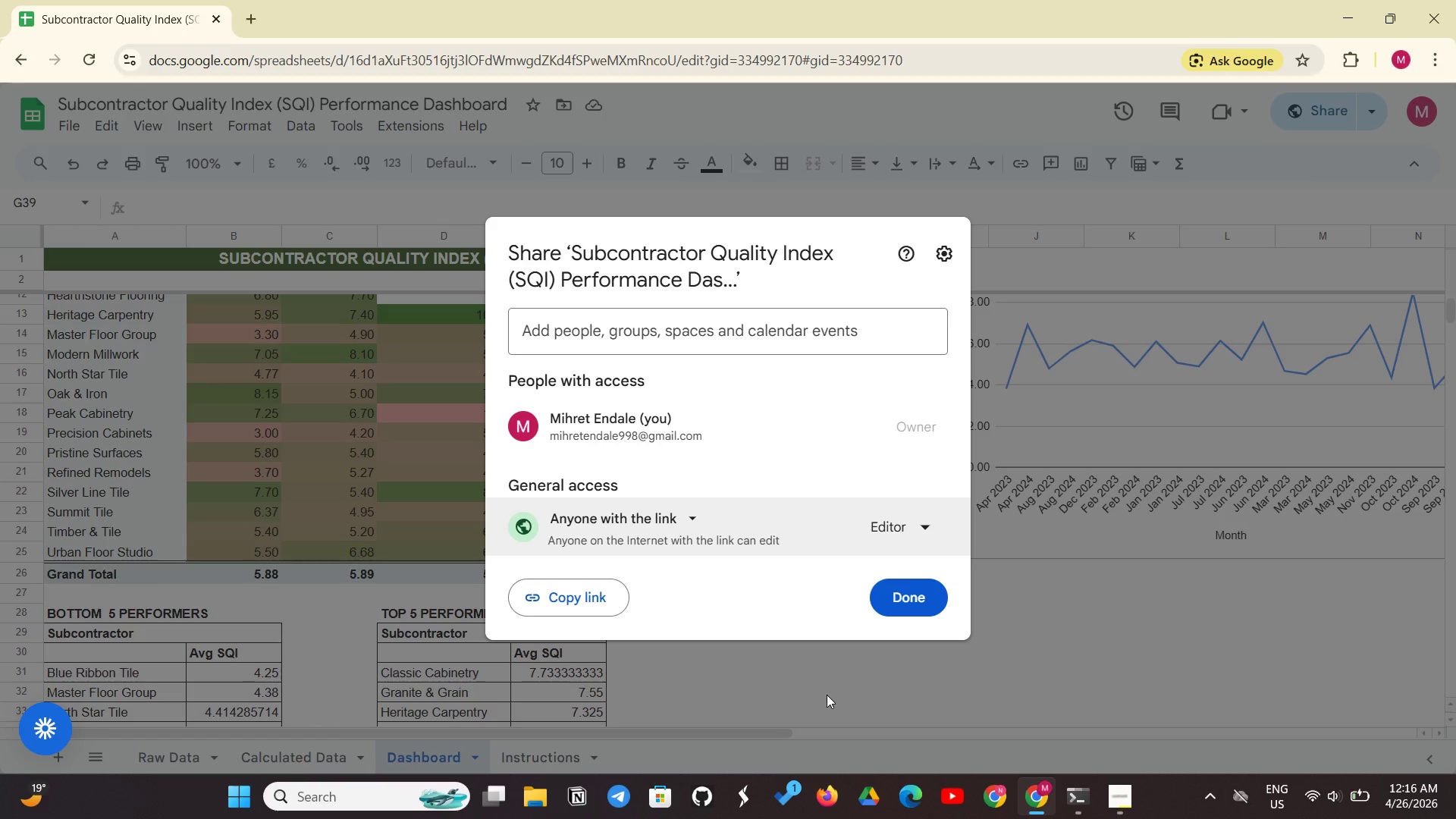 
wait(9.83)
 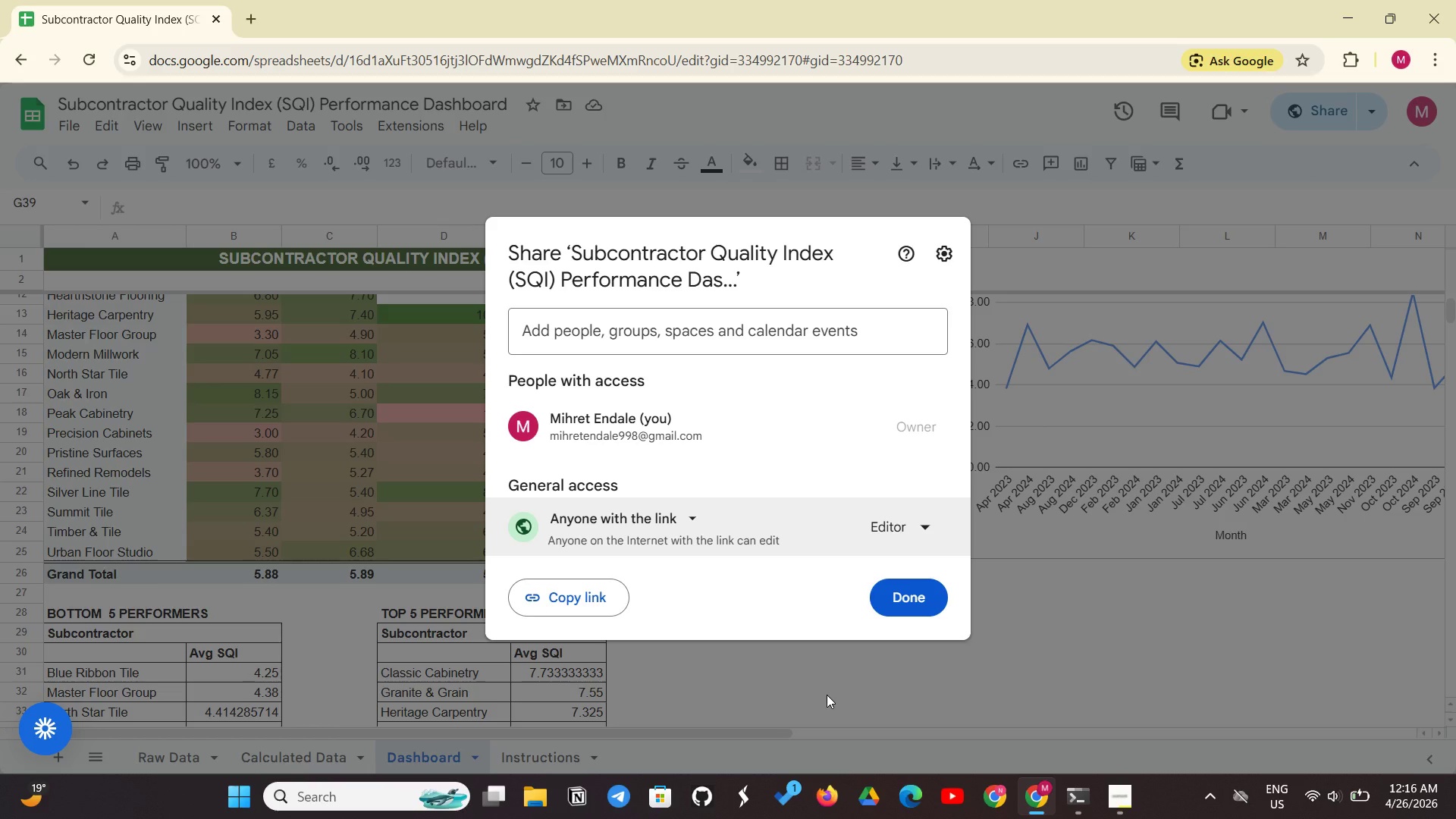 
left_click([593, 609])
 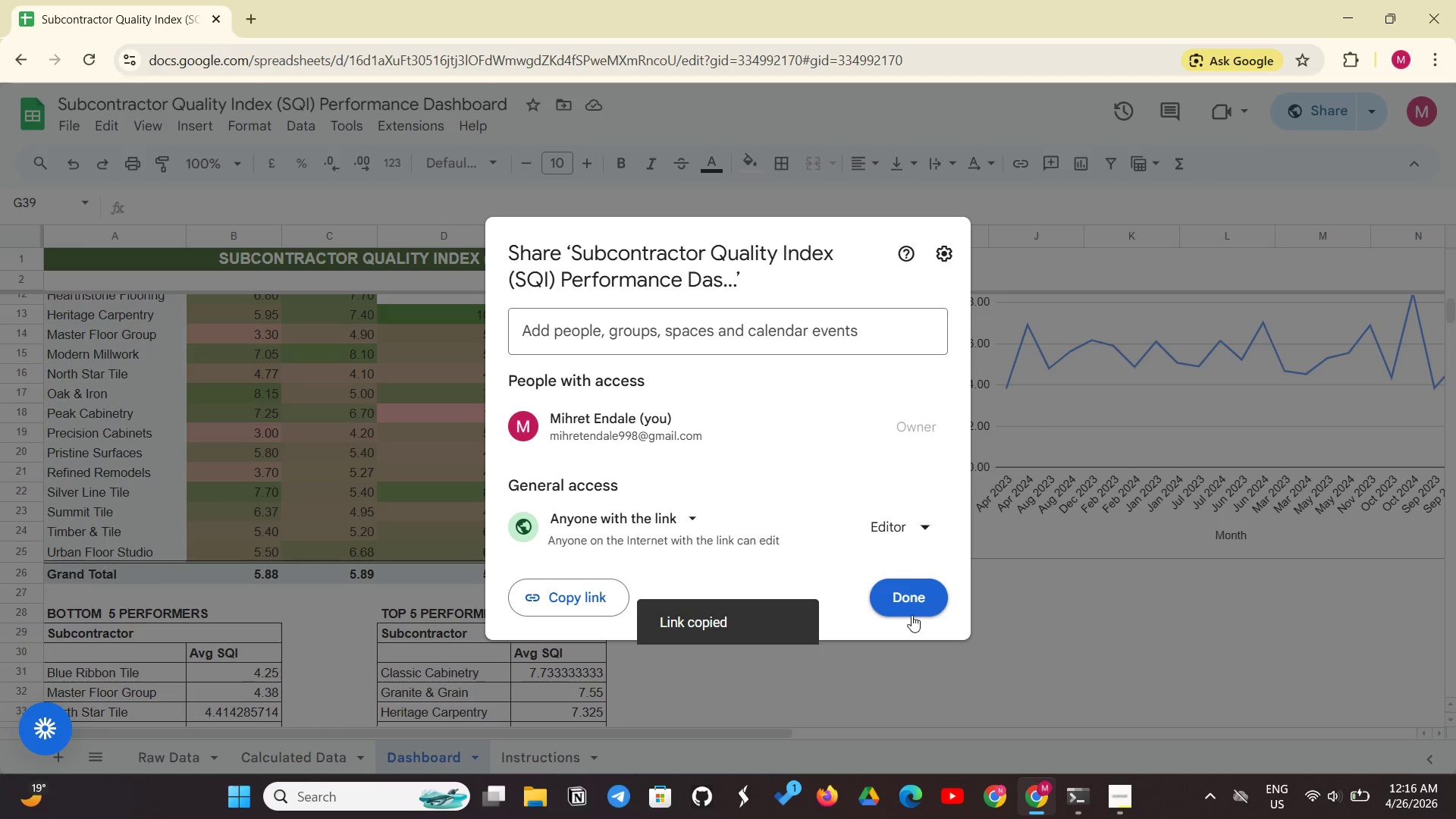 
left_click([922, 606])
 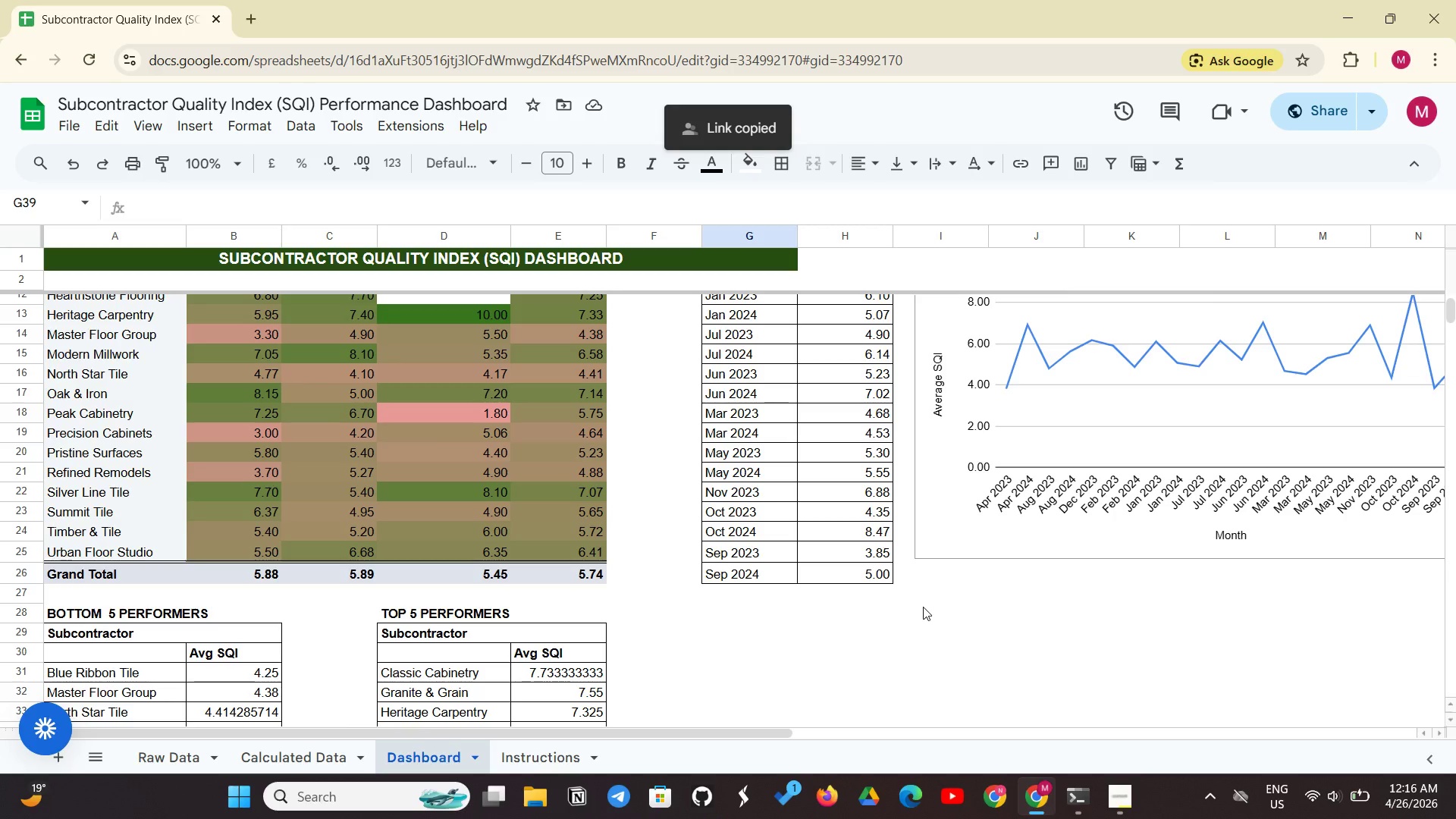 
wait(5.92)
 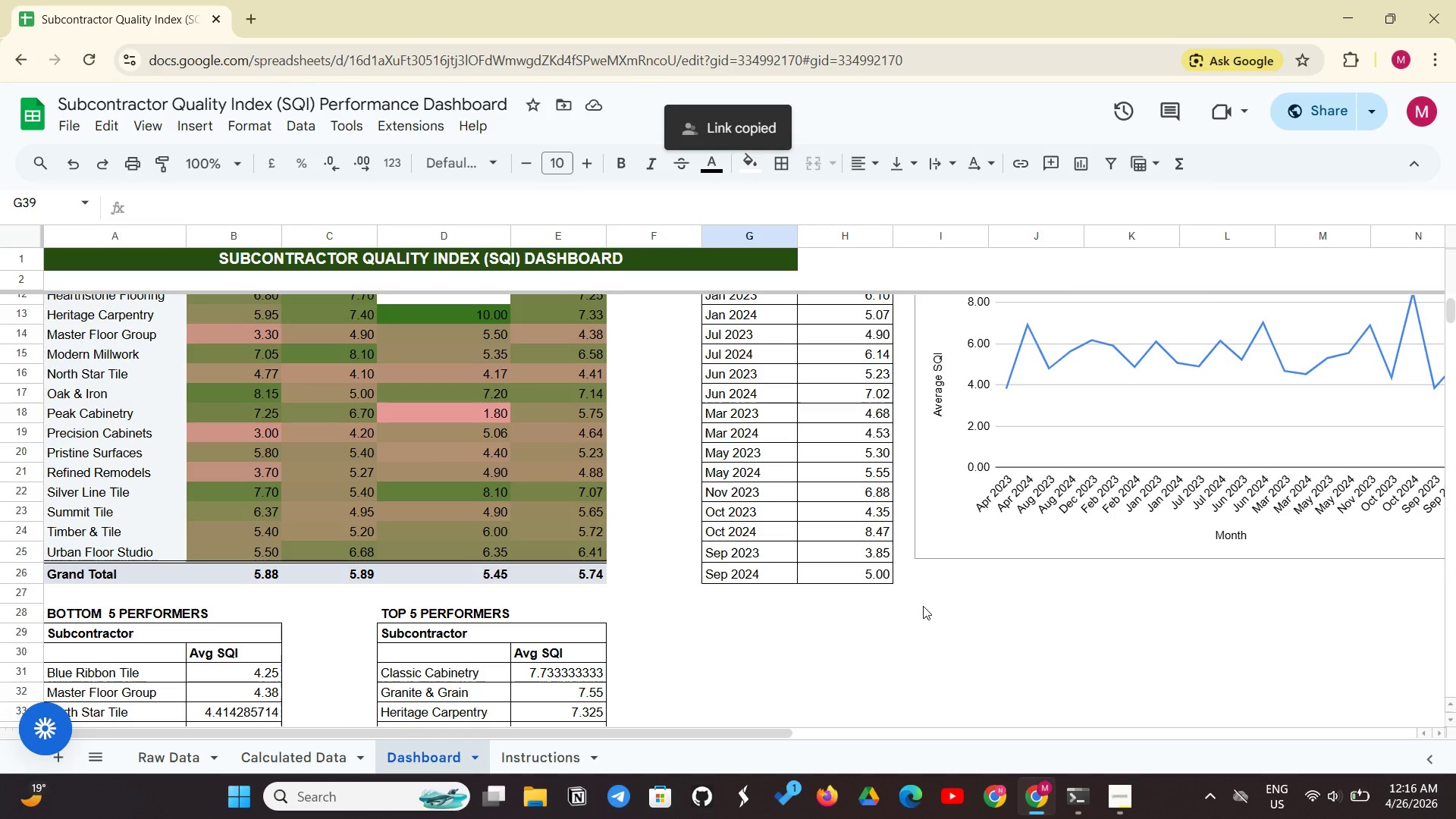 
scroll: coordinate [651, 576], scroll_direction: up, amount: 2.0
 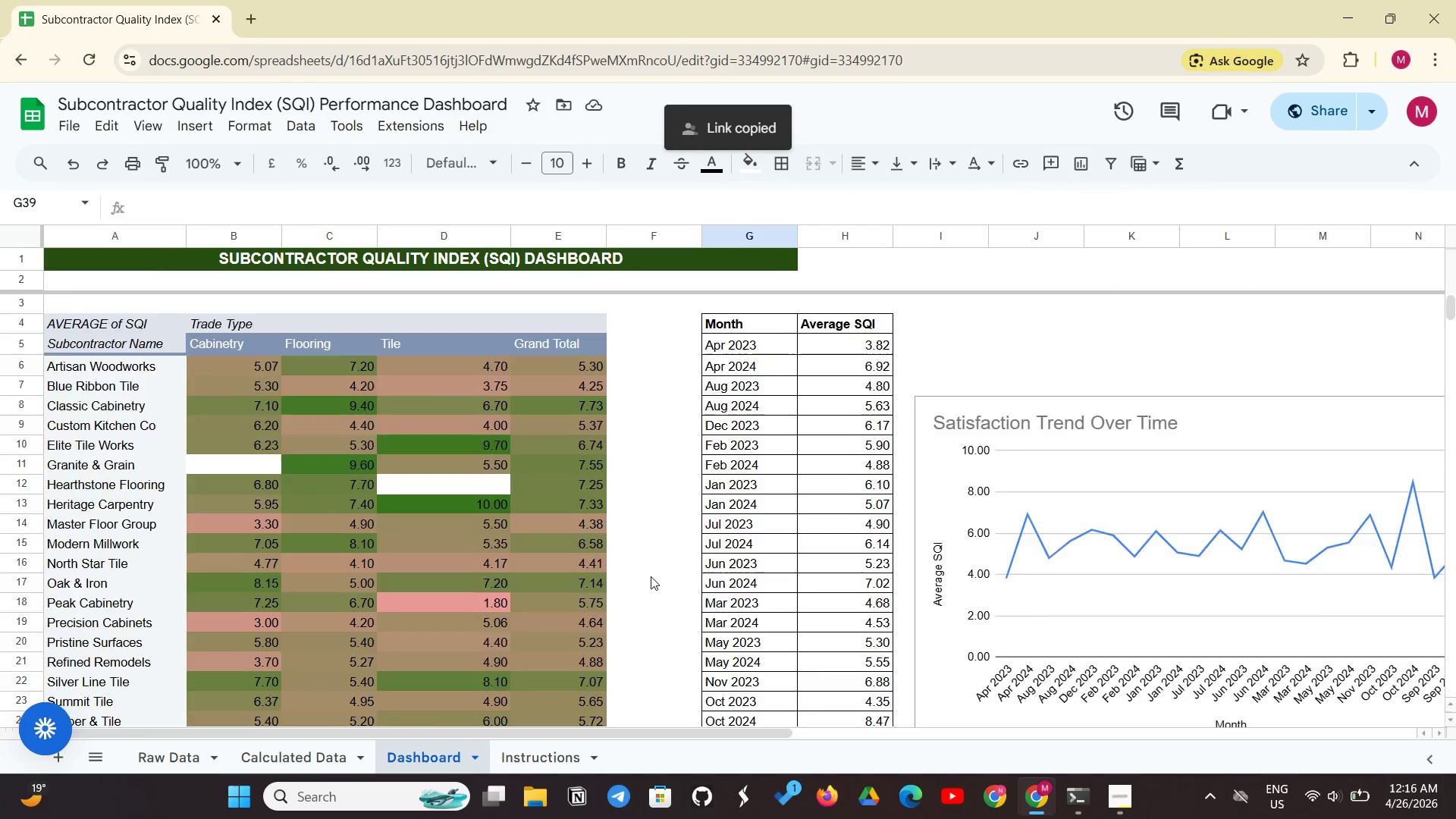 
scroll: coordinate [651, 576], scroll_direction: down, amount: 2.0
 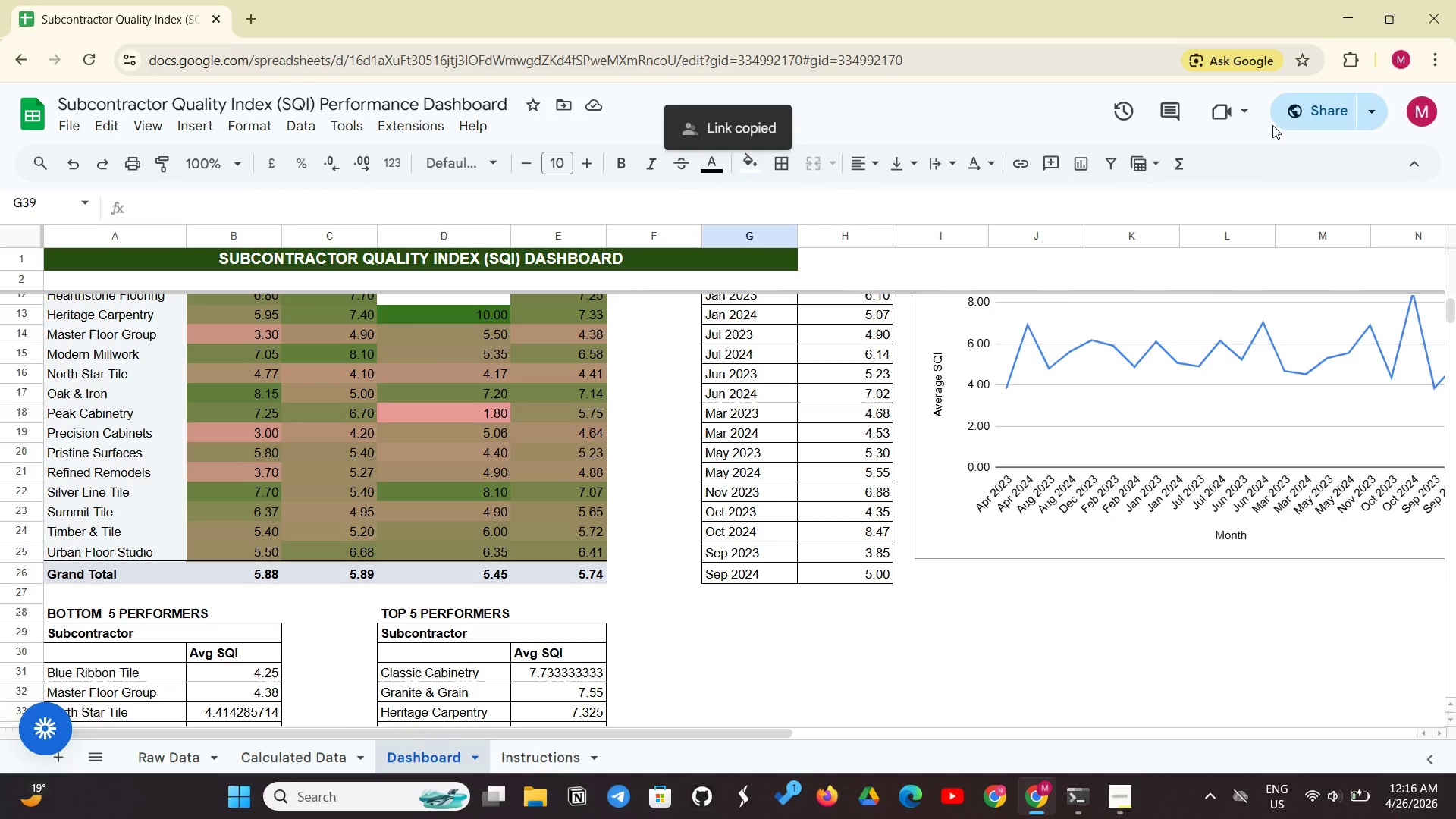 
left_click([1289, 118])
 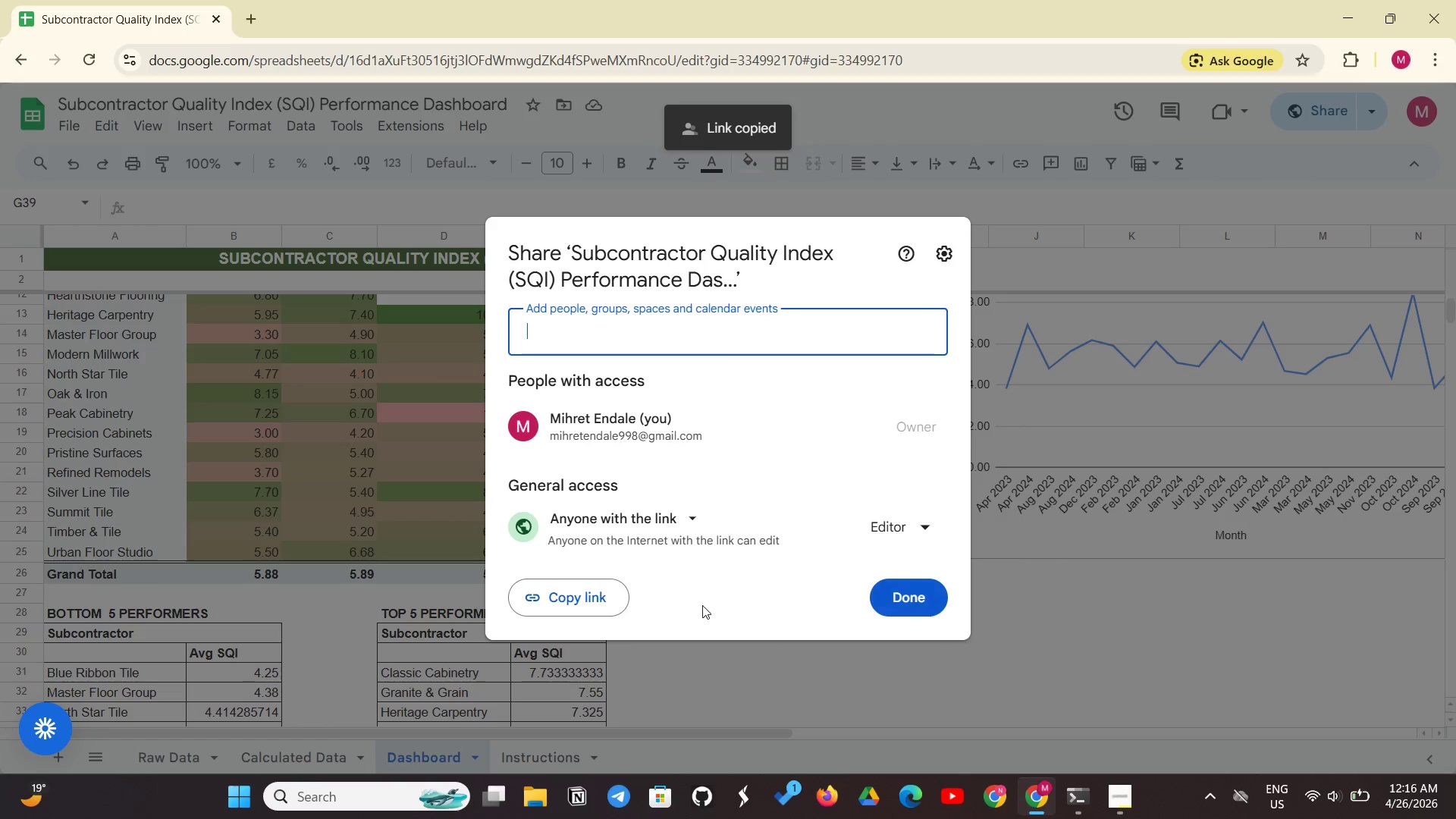 
left_click([589, 604])
 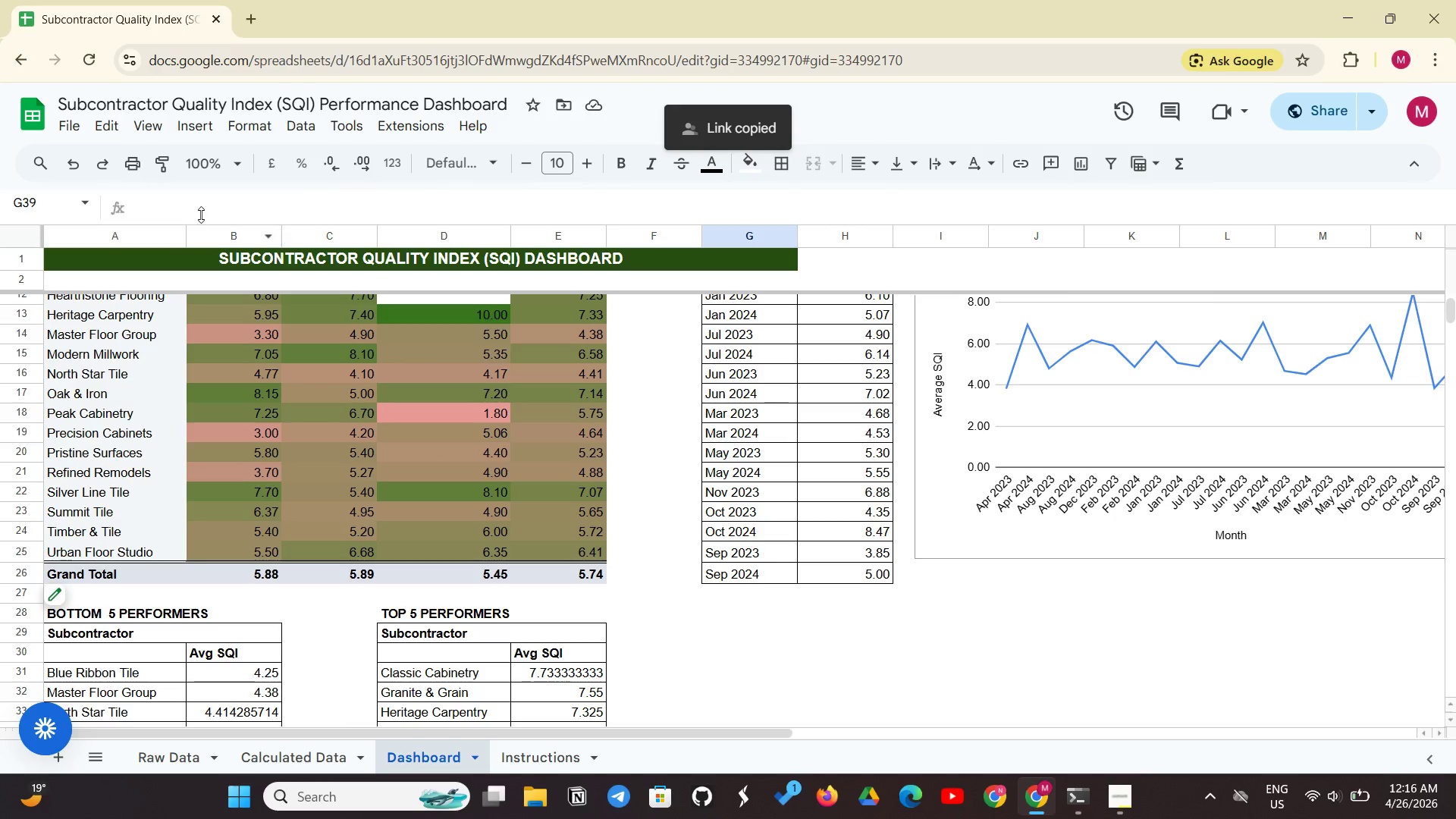 
left_click([72, 117])
 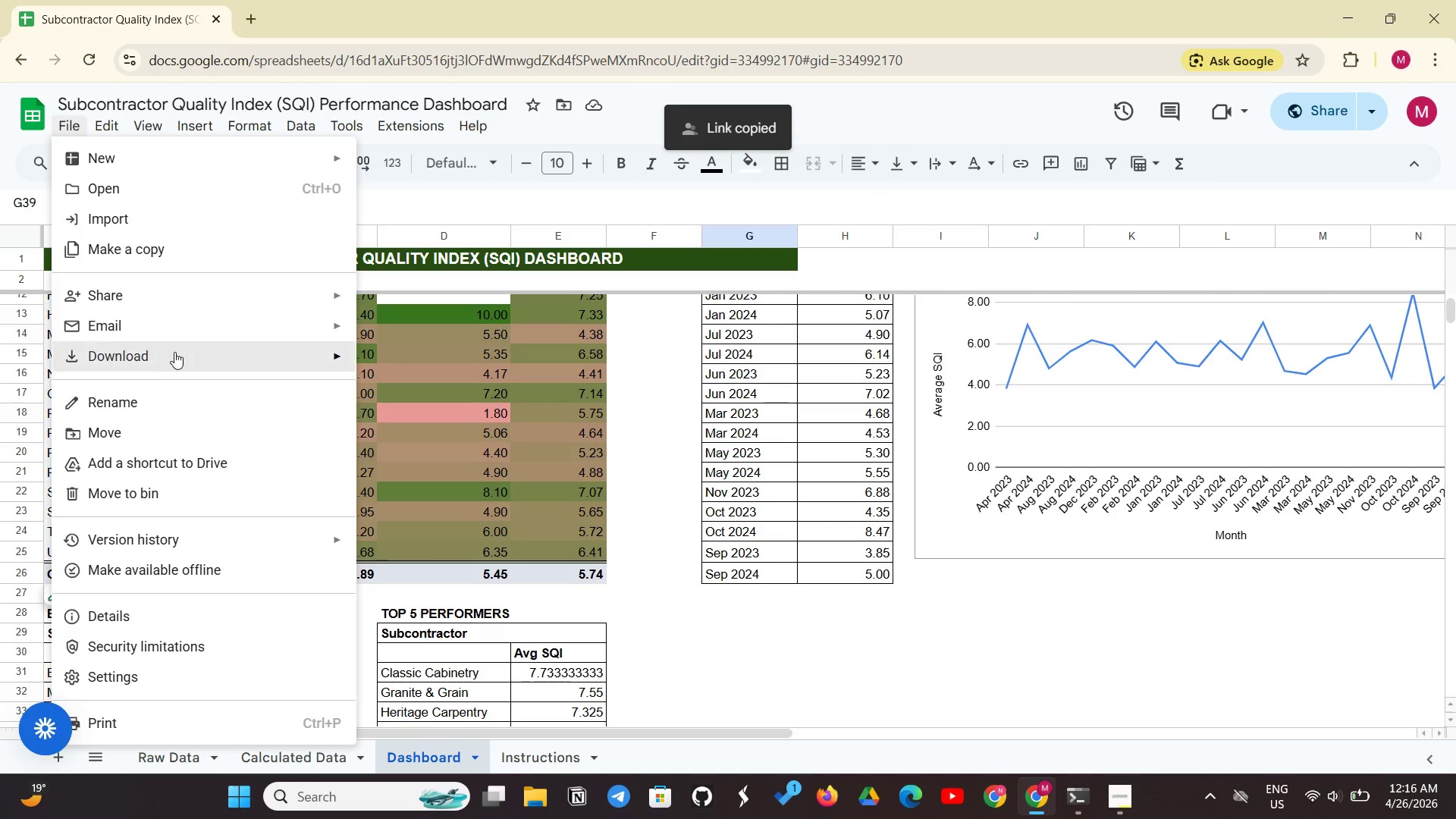 
left_click([178, 350])
 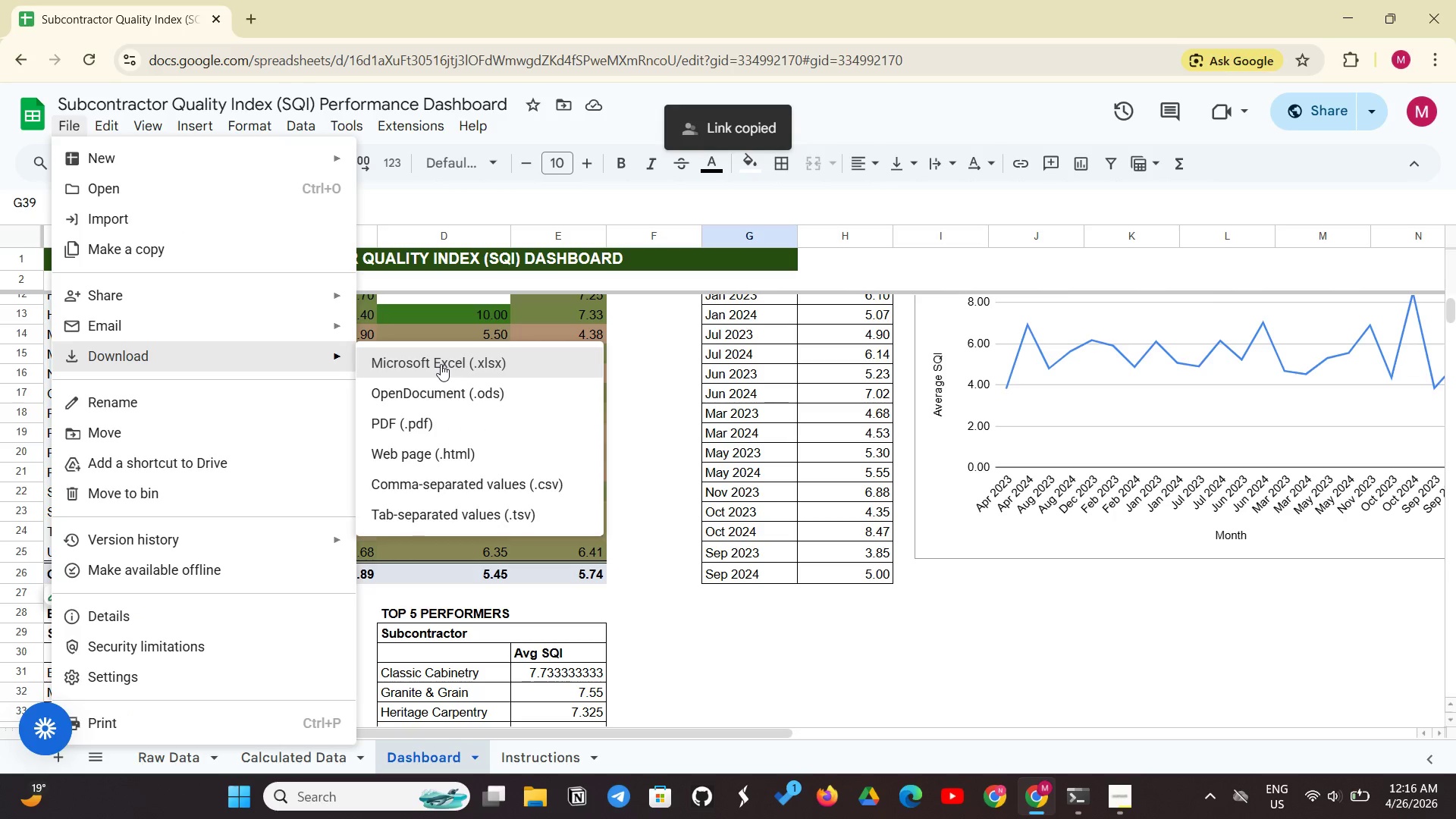 
left_click([441, 364])
 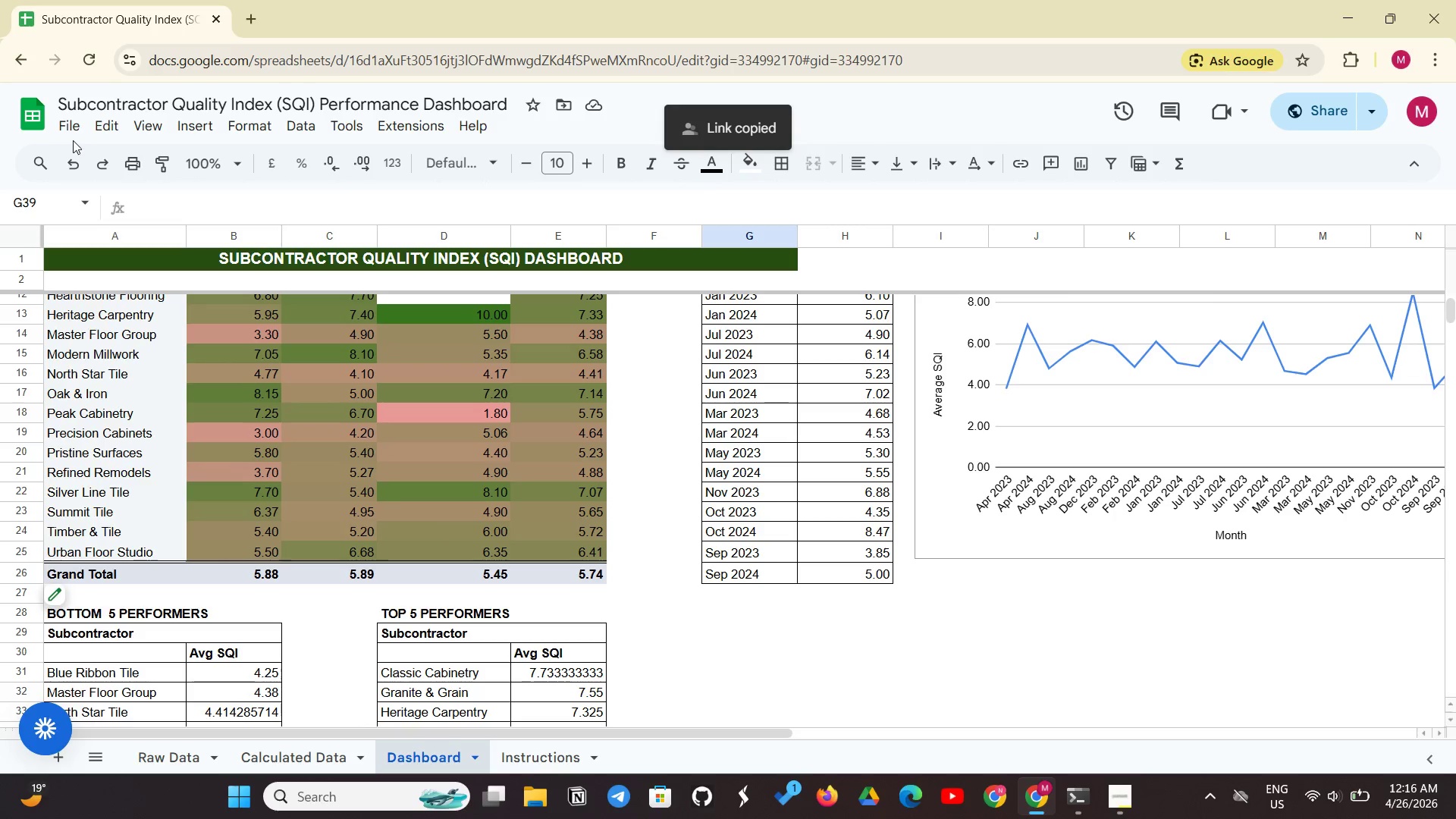 
left_click([75, 134])
 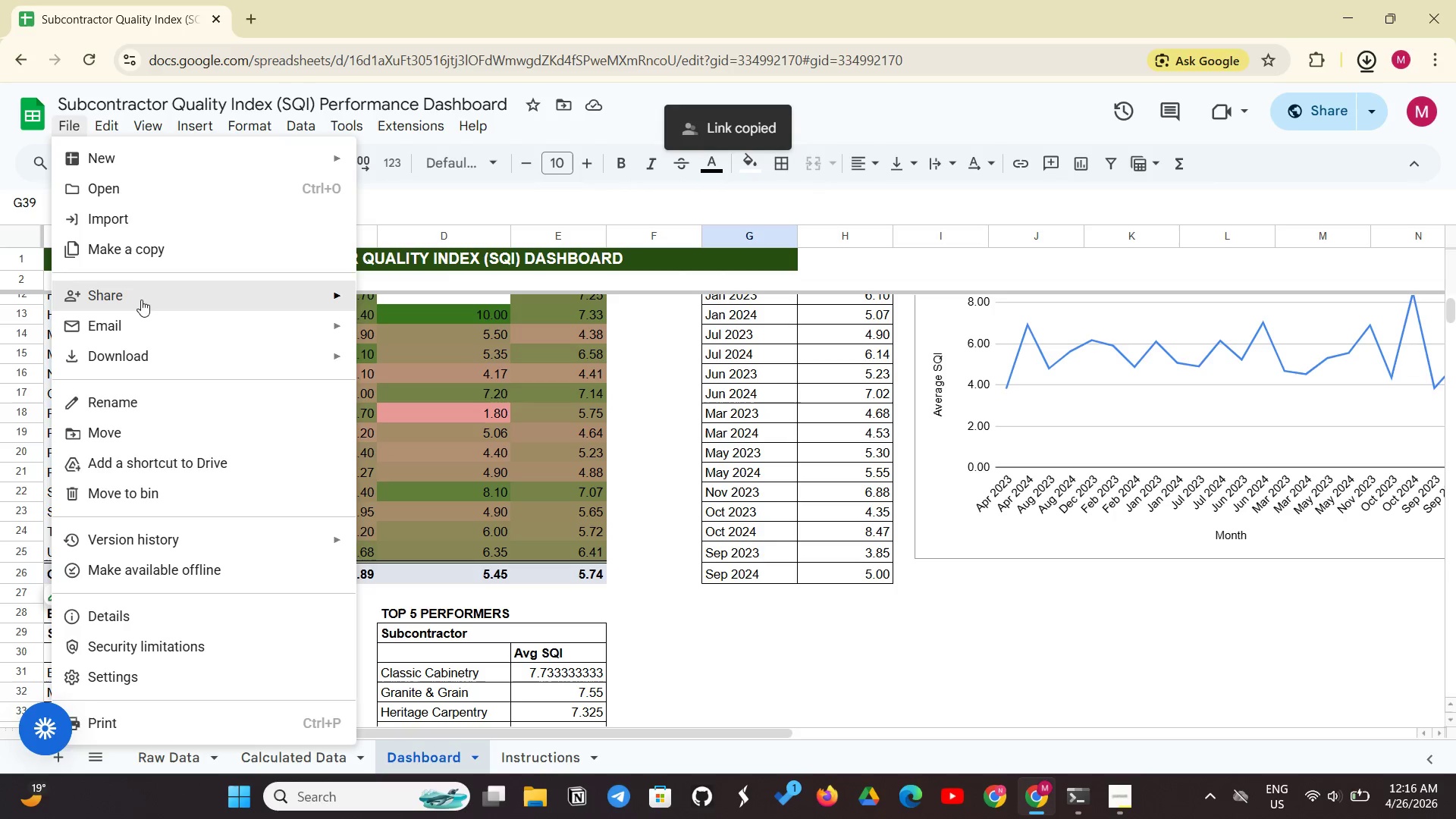 
left_click([143, 355])
 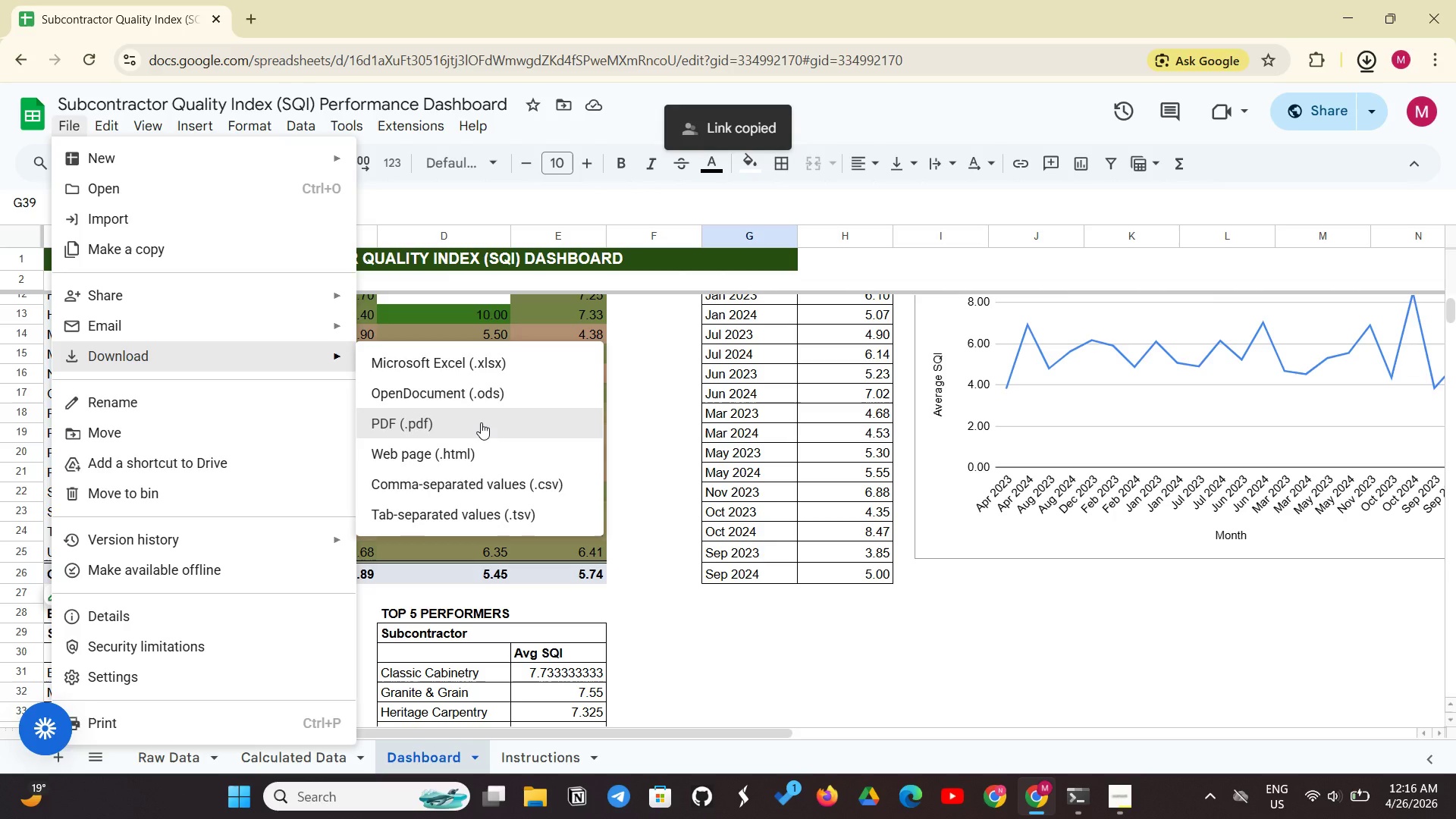 
left_click([481, 422])
 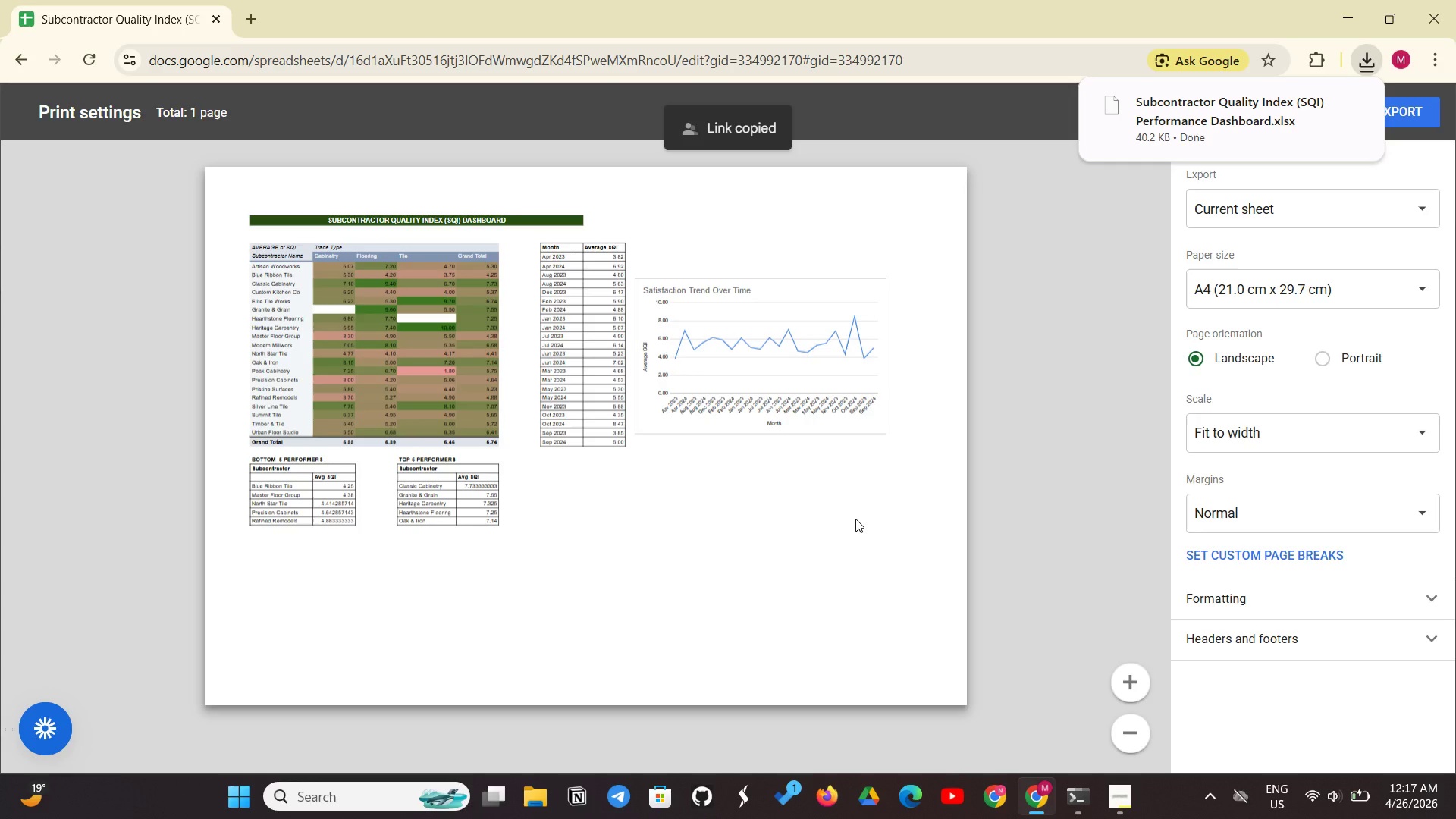 
scroll: coordinate [855, 519], scroll_direction: down, amount: 2.0
 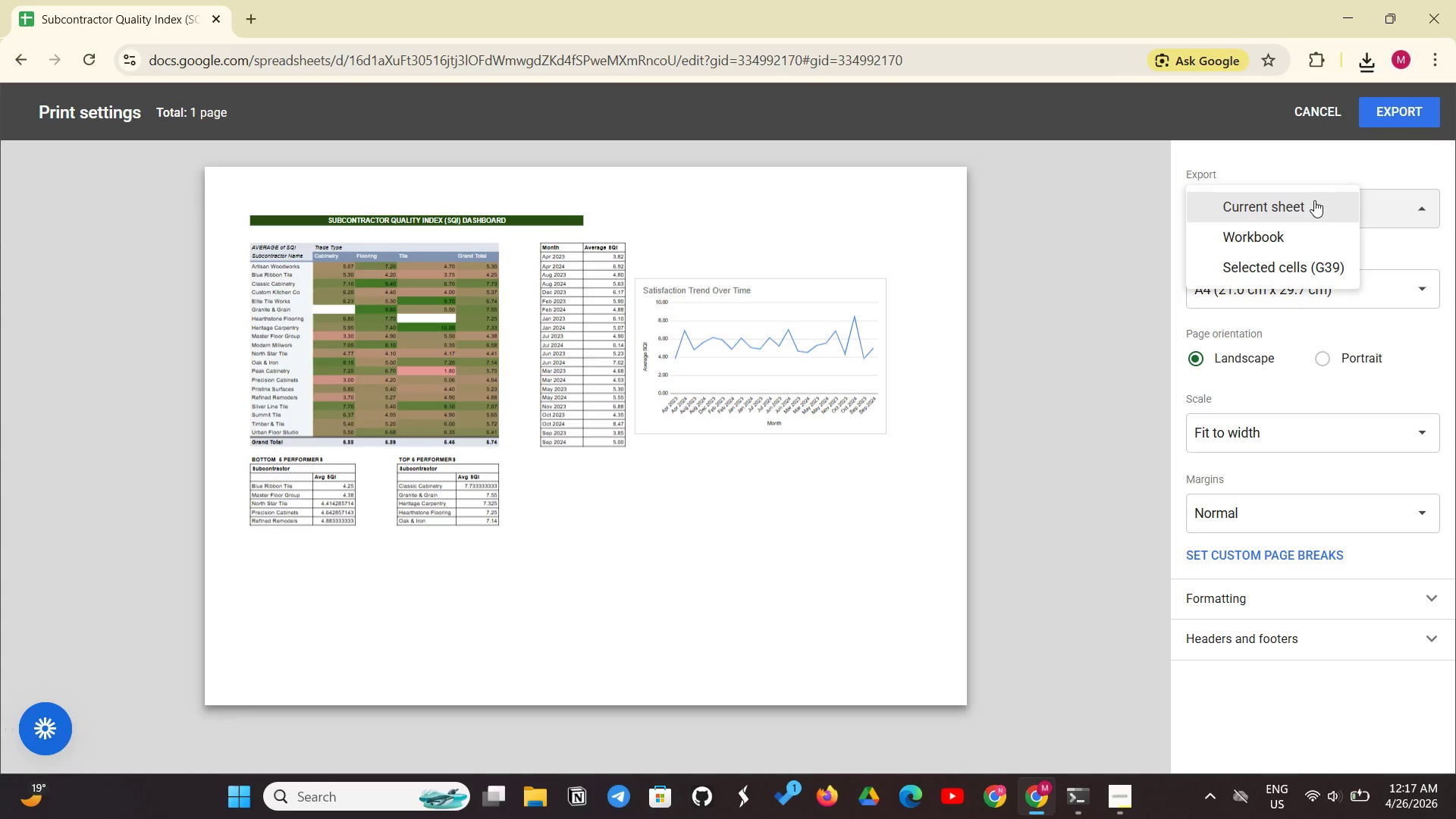 
left_click([1326, 243])
 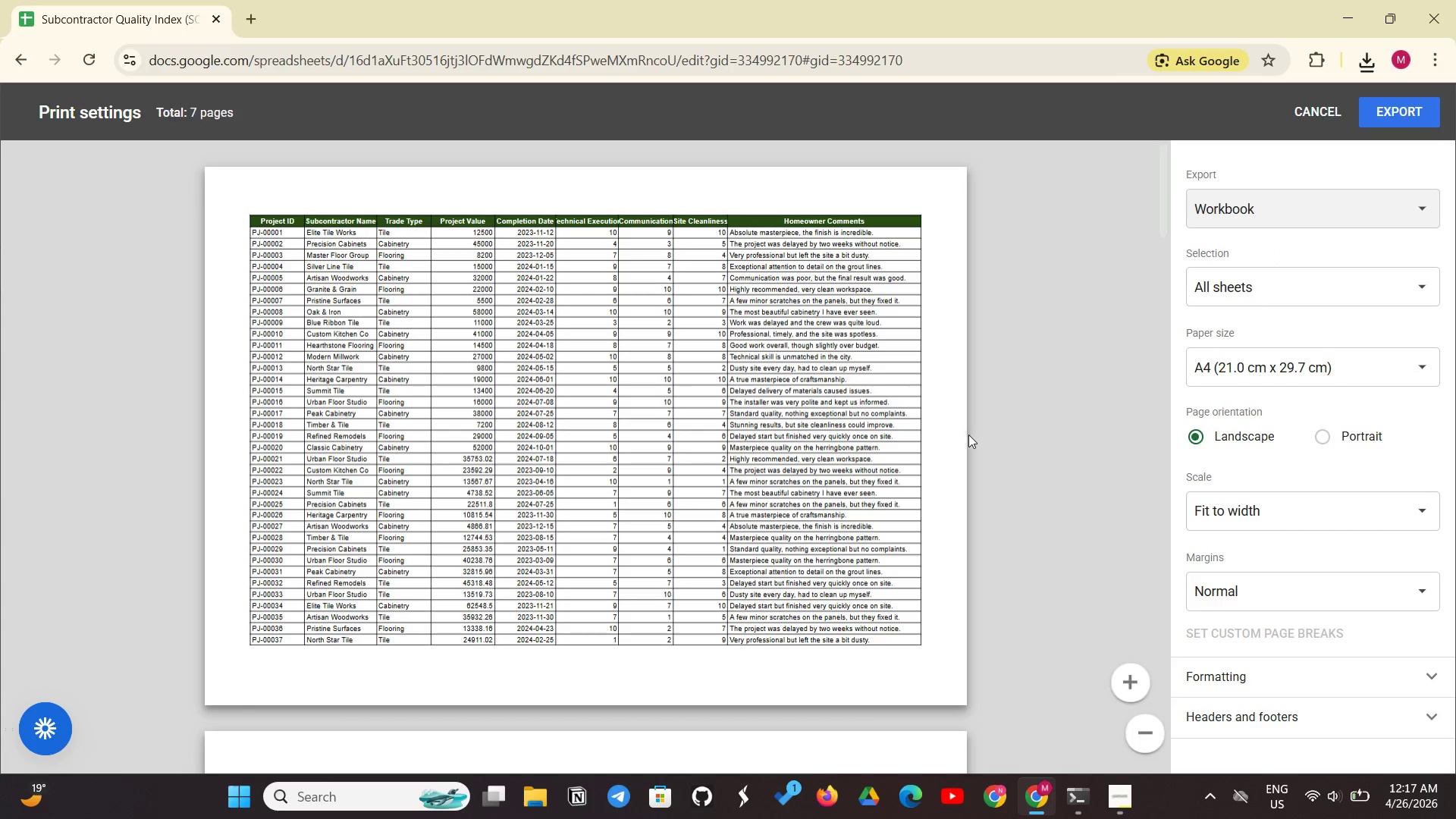 
scroll: coordinate [965, 437], scroll_direction: down, amount: 31.0
 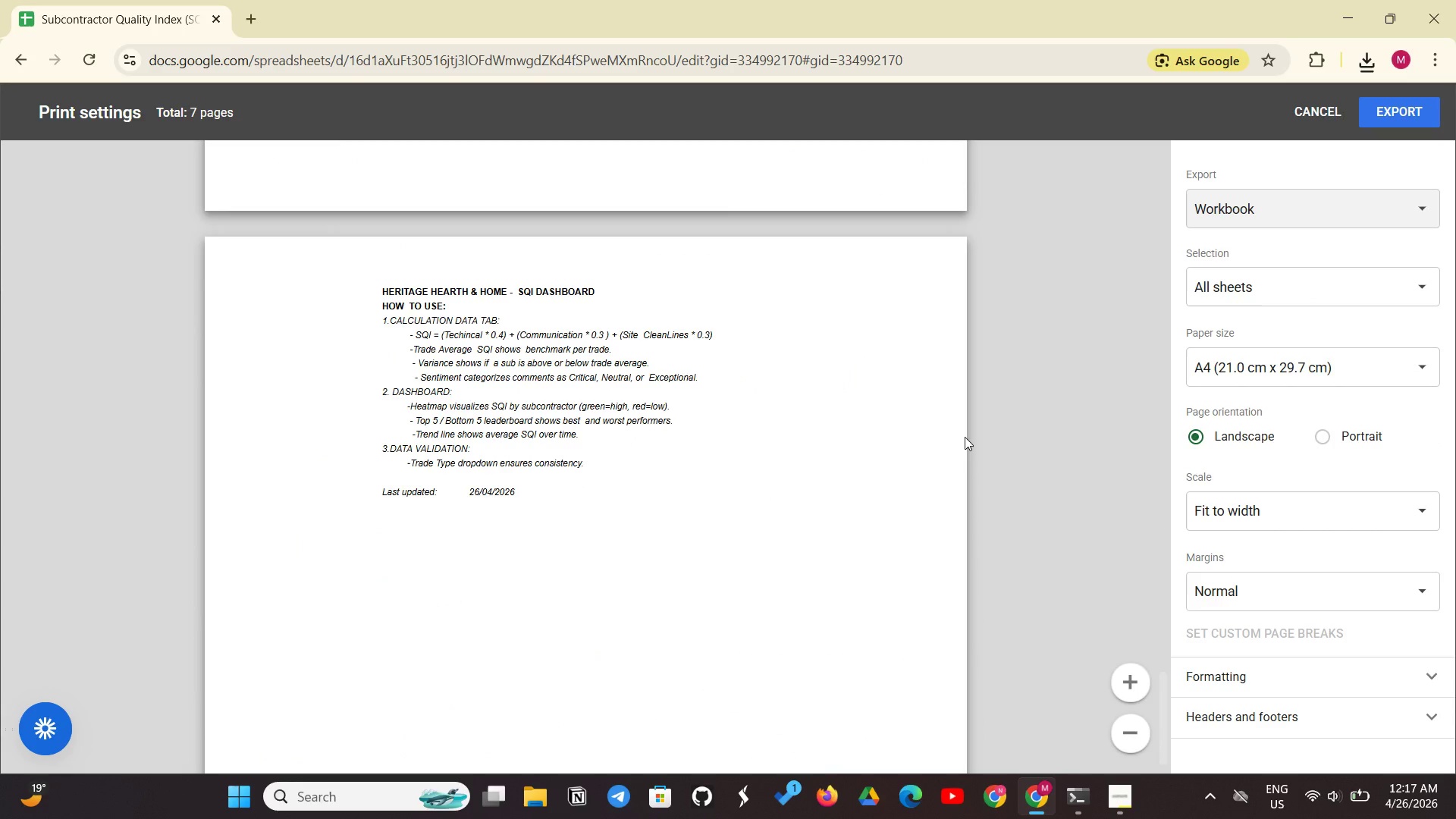 
scroll: coordinate [965, 437], scroll_direction: up, amount: 19.0
 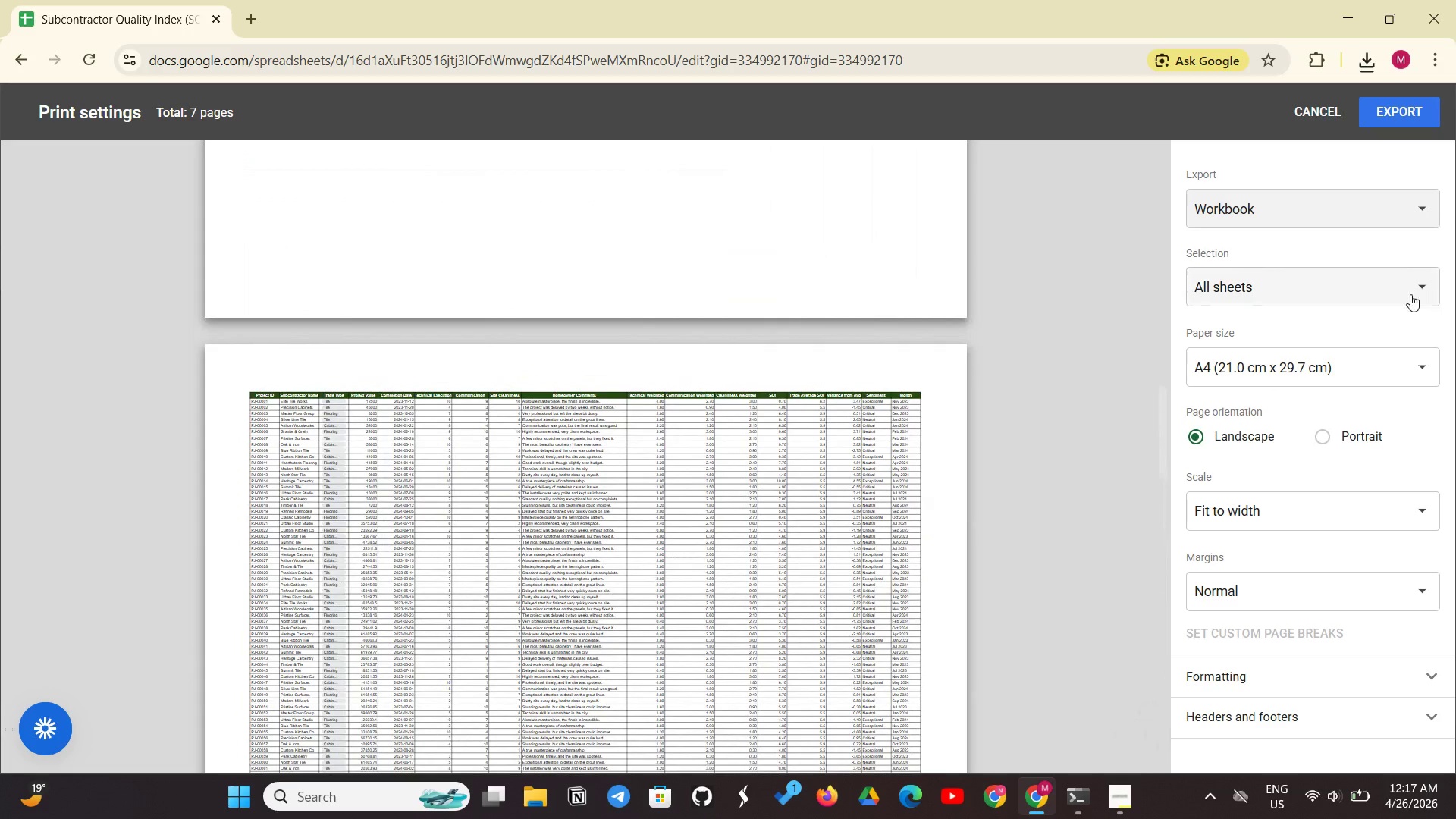 
left_click([1406, 295])
 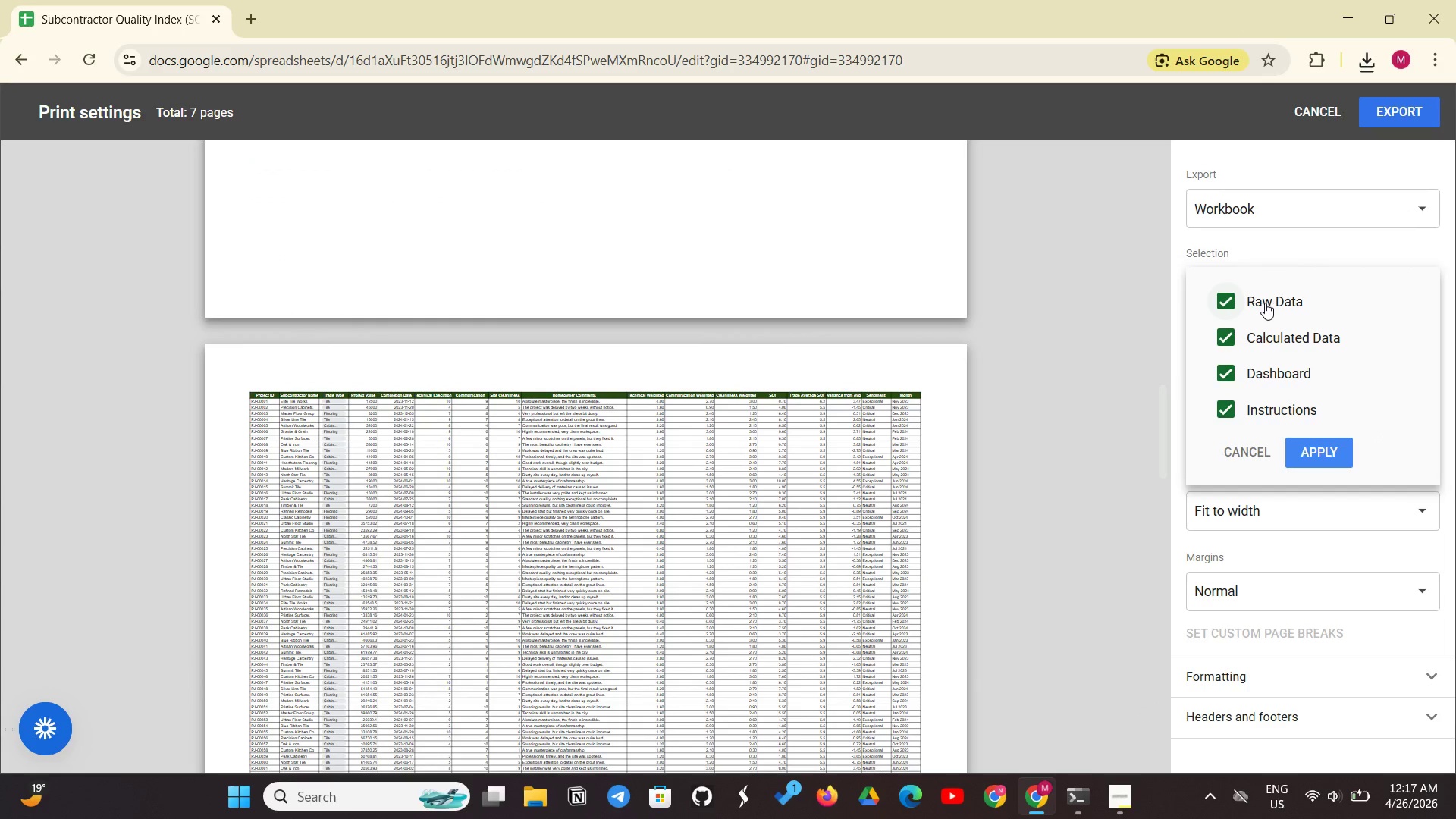 
left_click([1265, 302])
 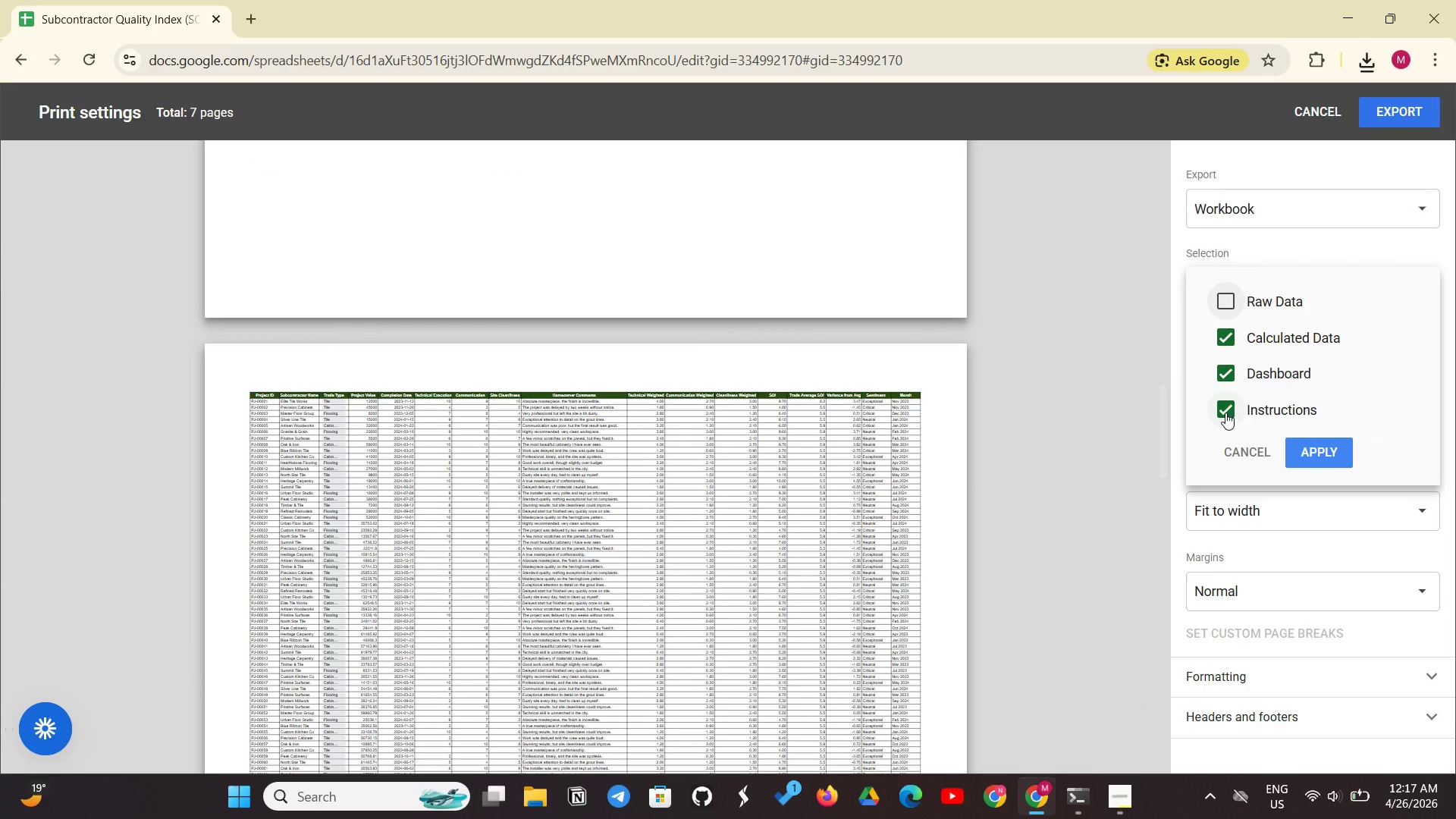 
left_click([1225, 413])
 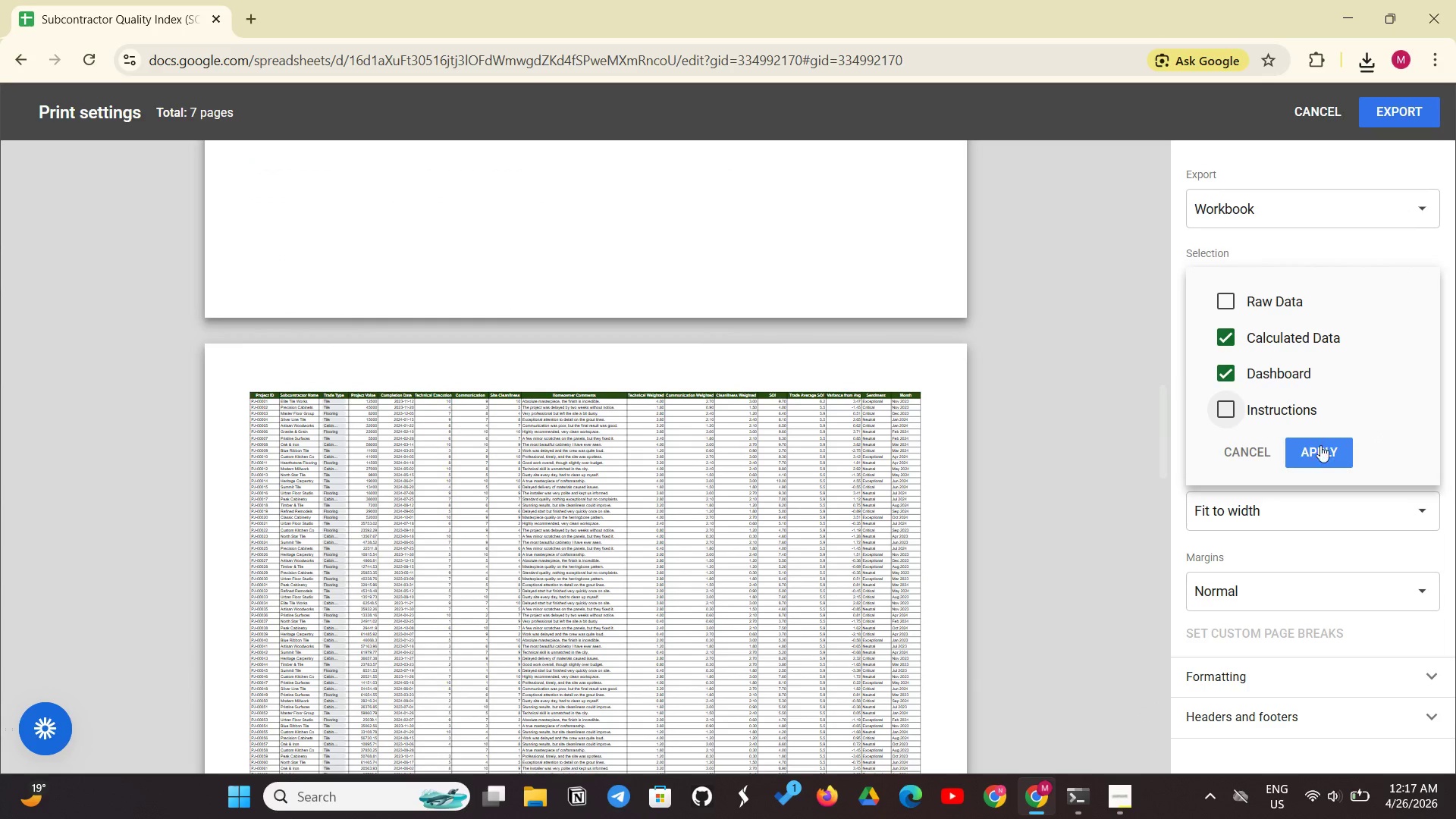 
left_click([1320, 447])
 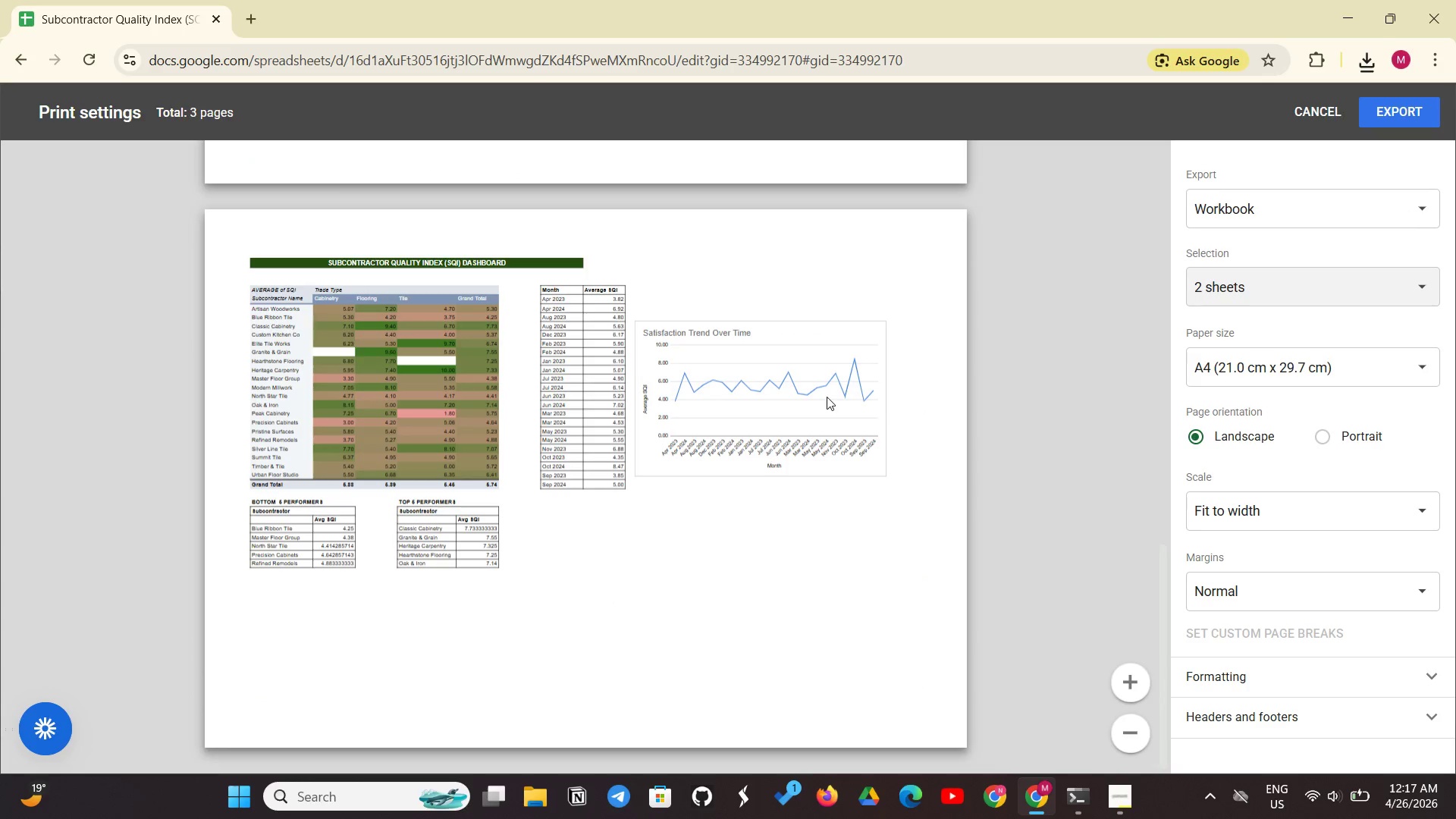 
scroll: coordinate [821, 394], scroll_direction: up, amount: 9.0
 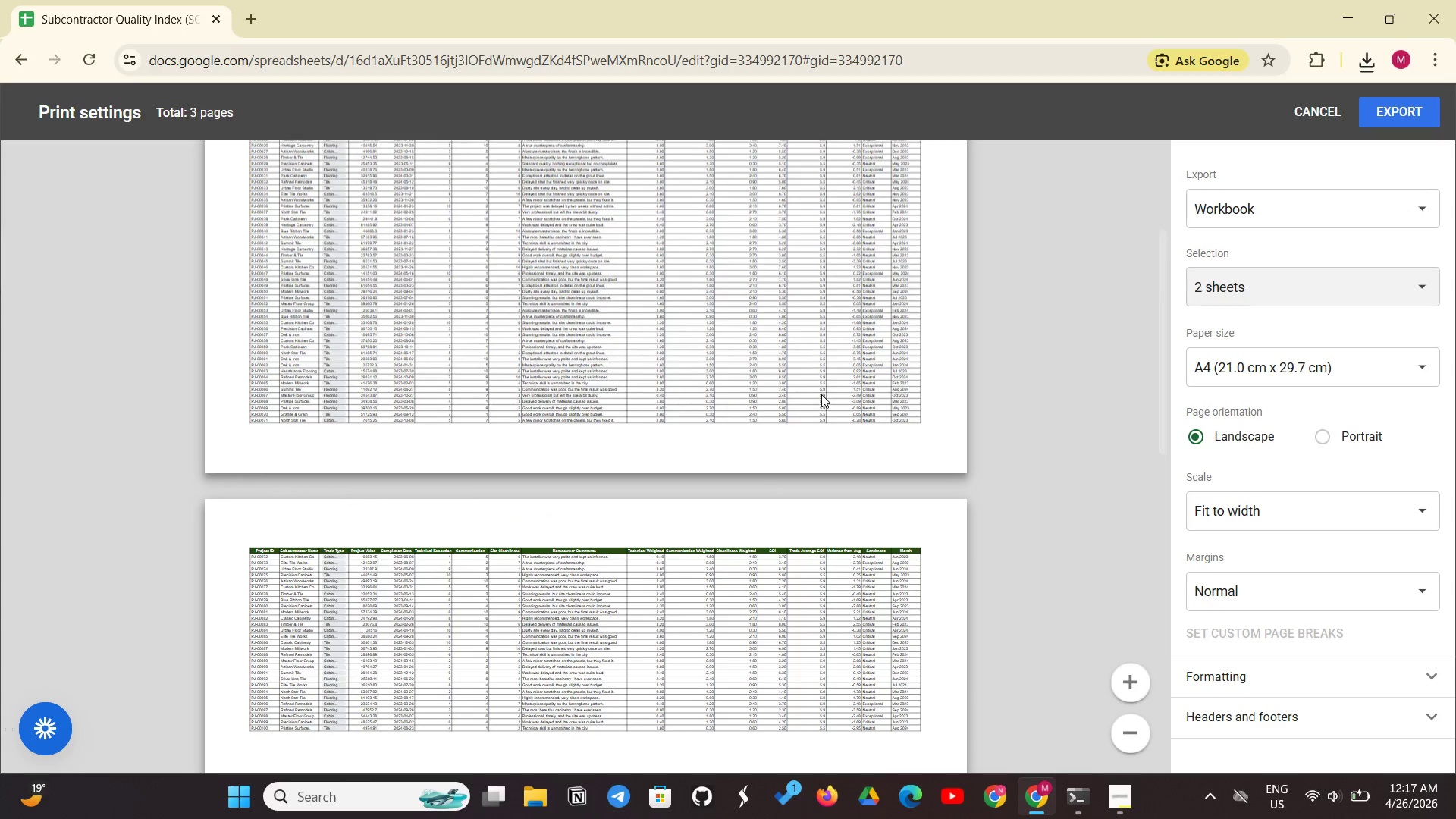 
scroll: coordinate [827, 537], scroll_direction: down, amount: 12.0
 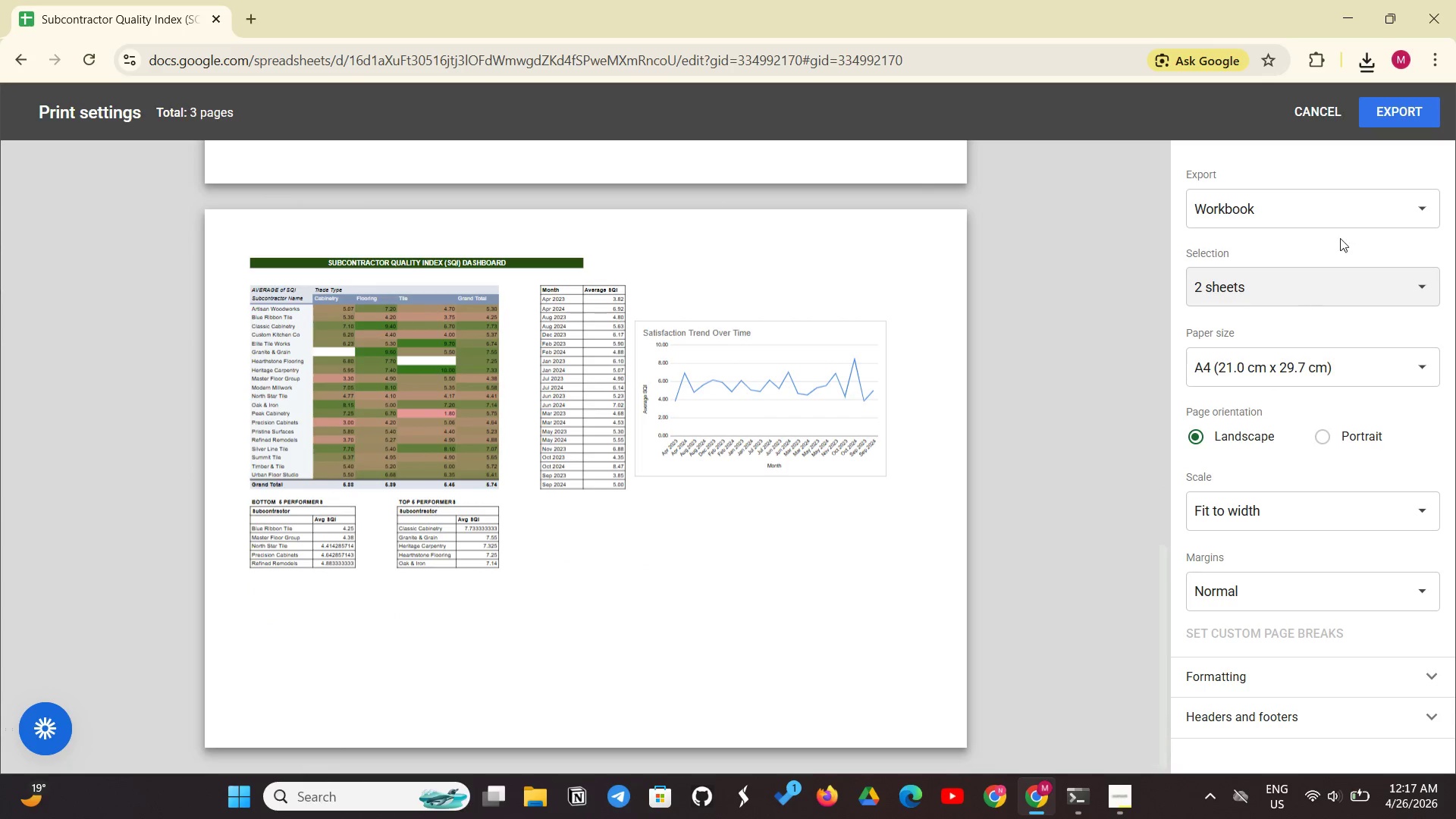 
left_click([1398, 118])
 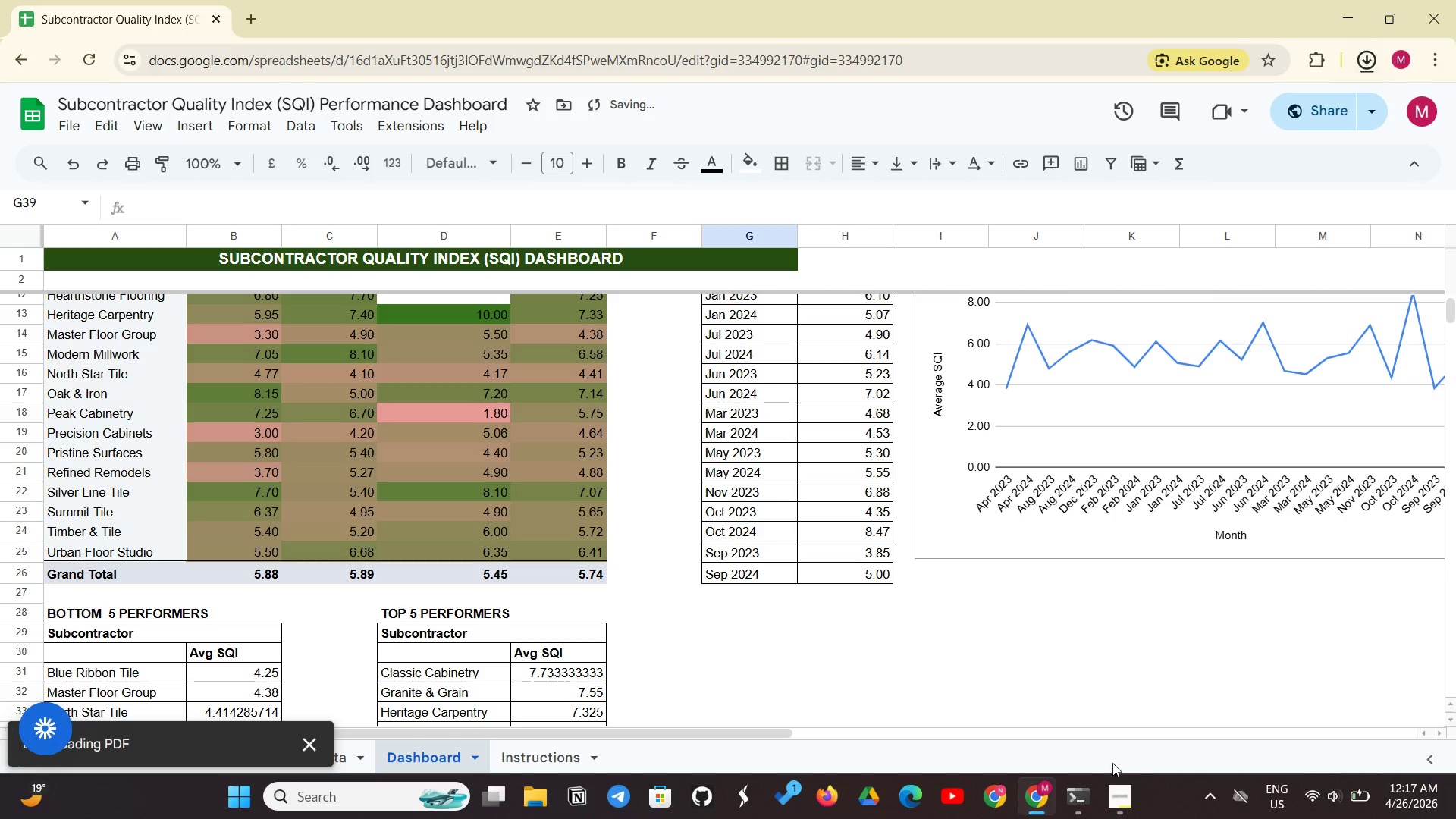 
left_click([1115, 790])